 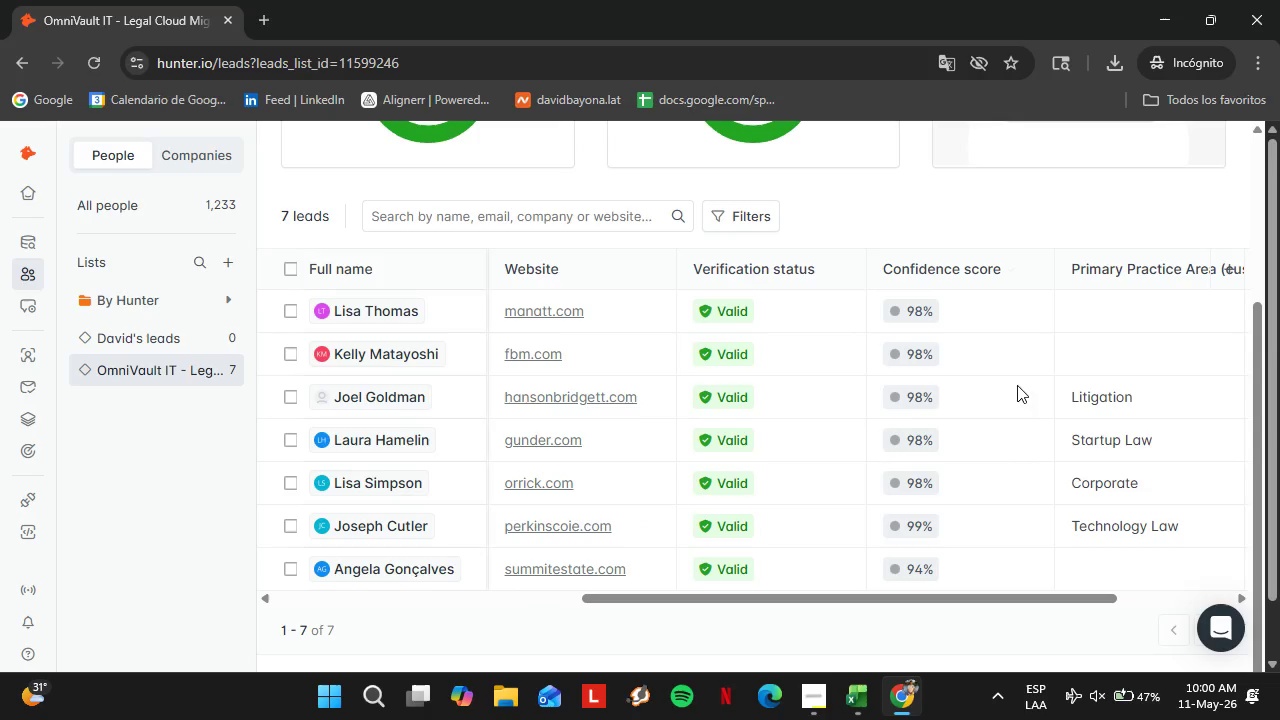 
double_click([1126, 358])
 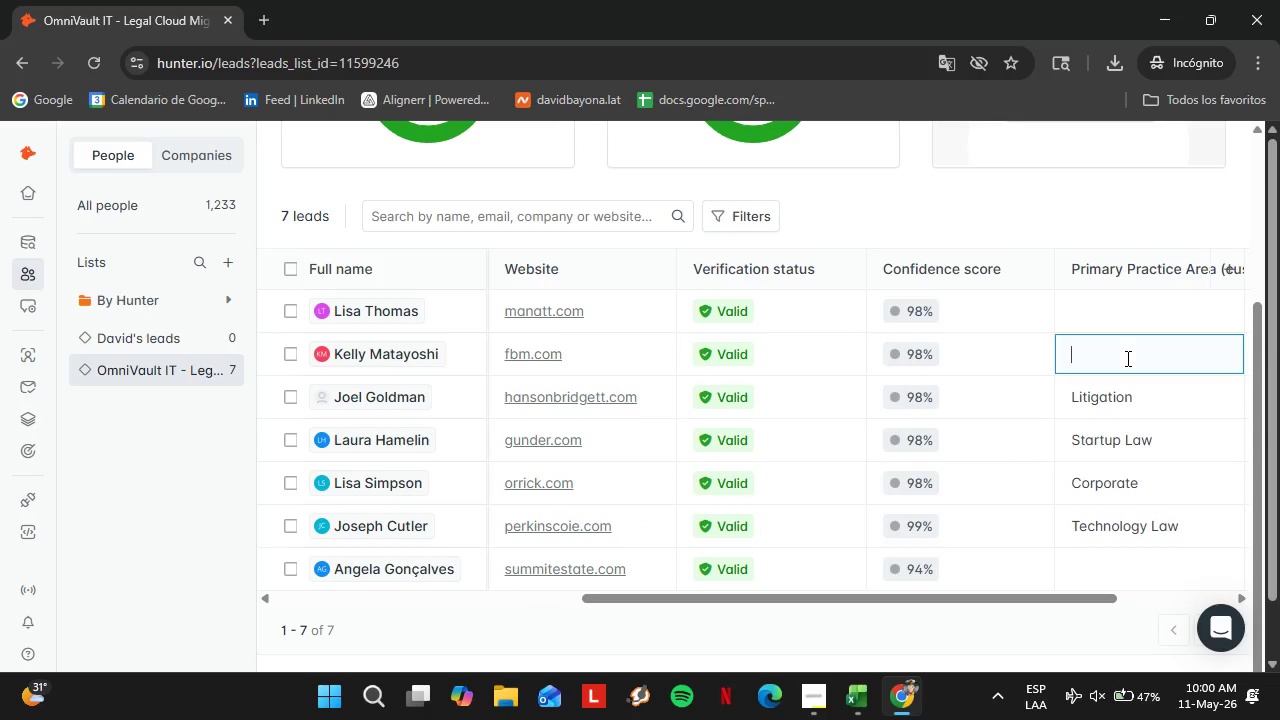 
triple_click([1126, 358])
 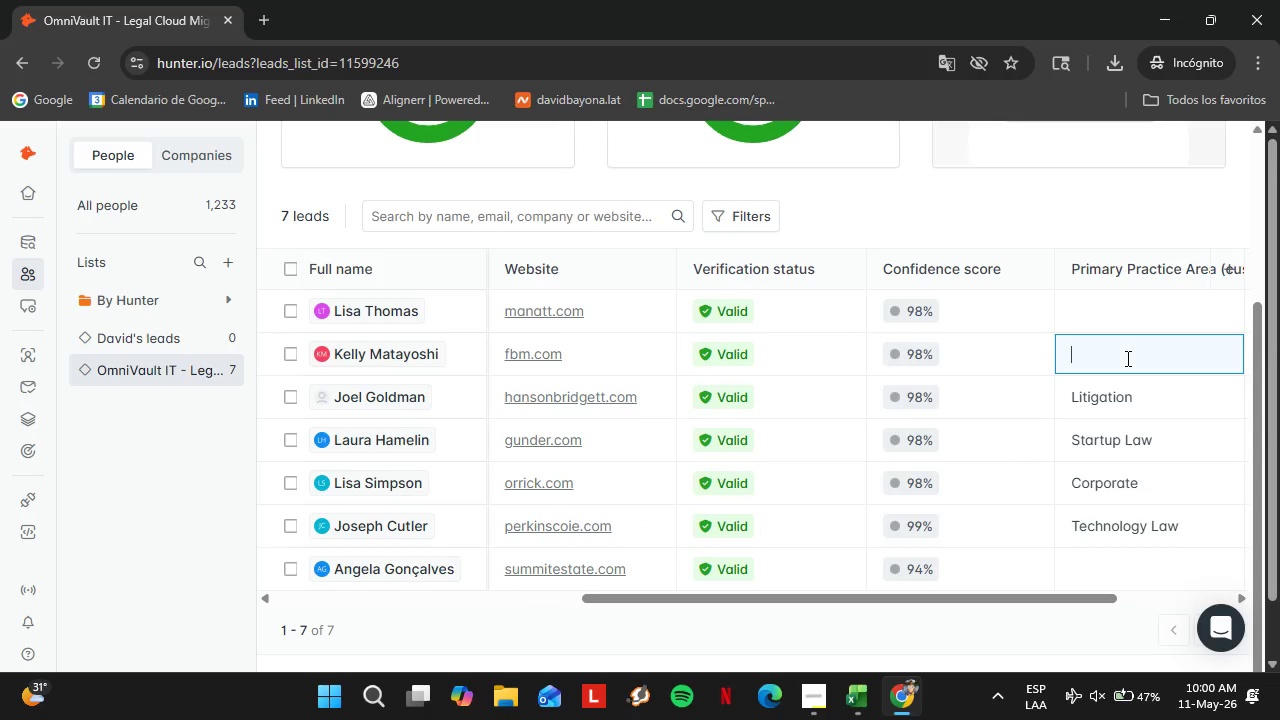 
triple_click([1126, 358])
 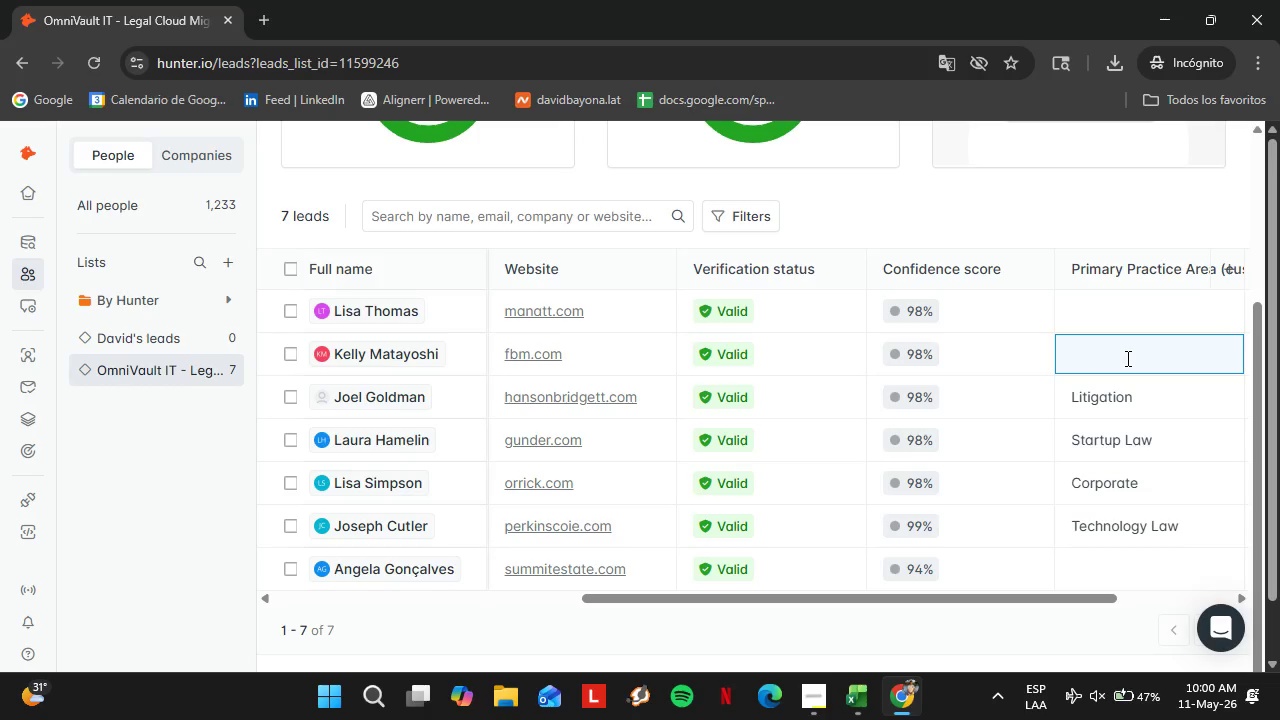 
wait(17.98)
 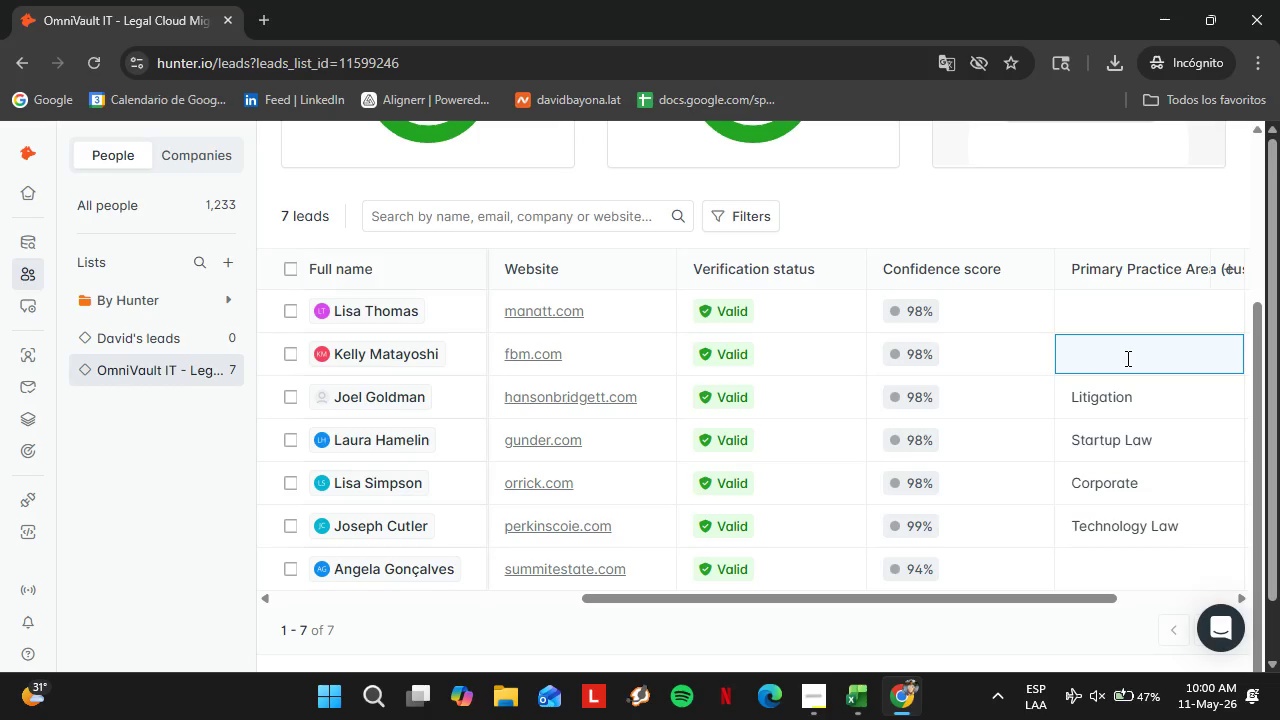 
type(Es)
 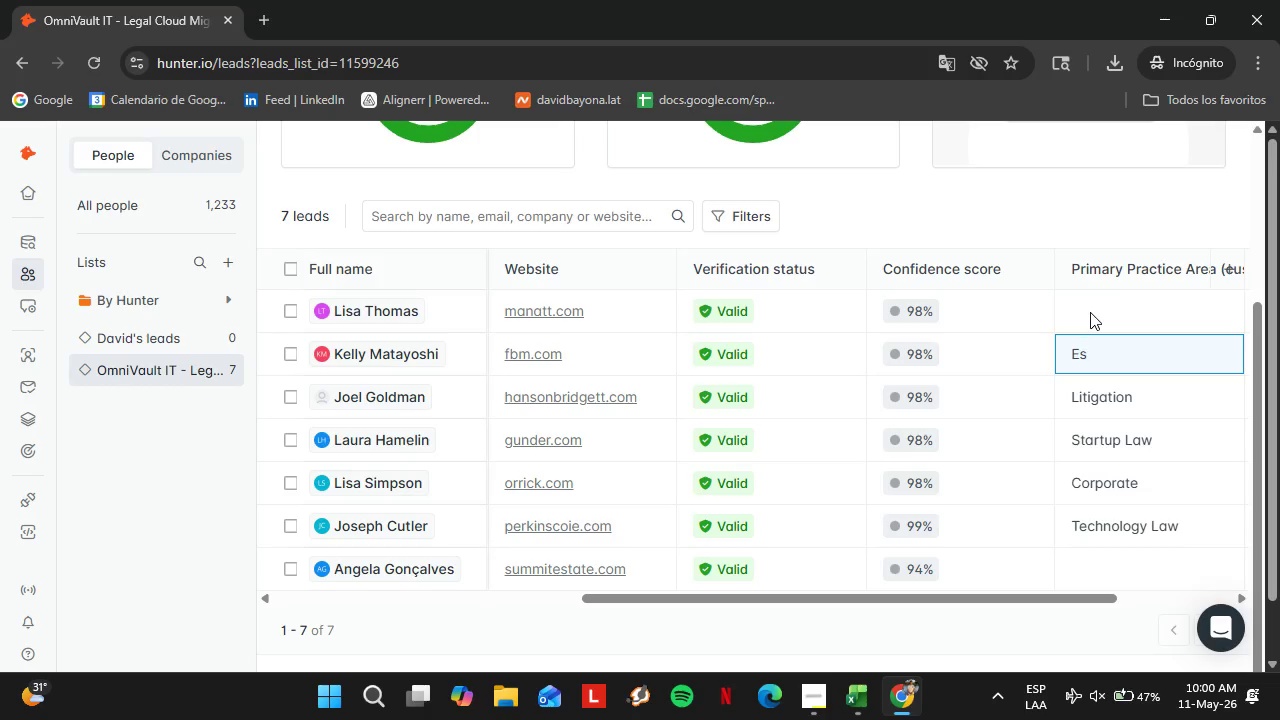 
type(tate PPla)
key(Backspace)
key(Backspace)
key(Backspace)
type(lanning)
 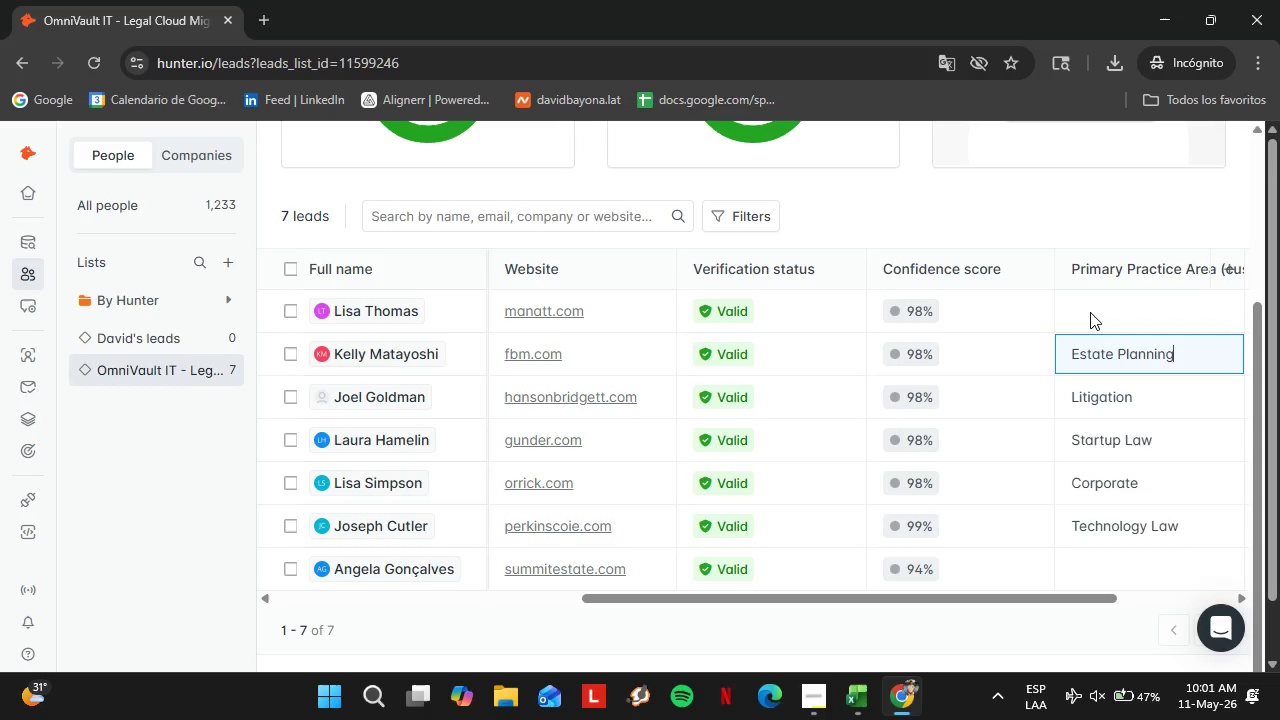 
wait(26.52)
 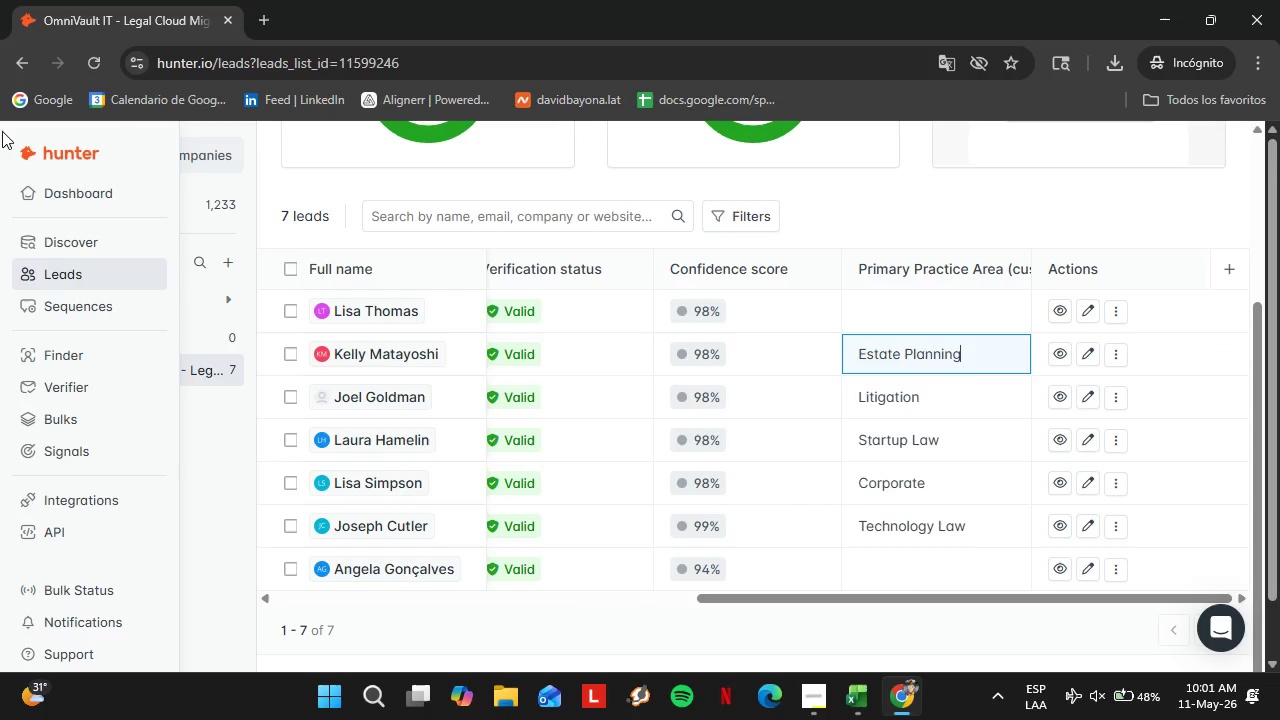 
left_click([50, 52])
 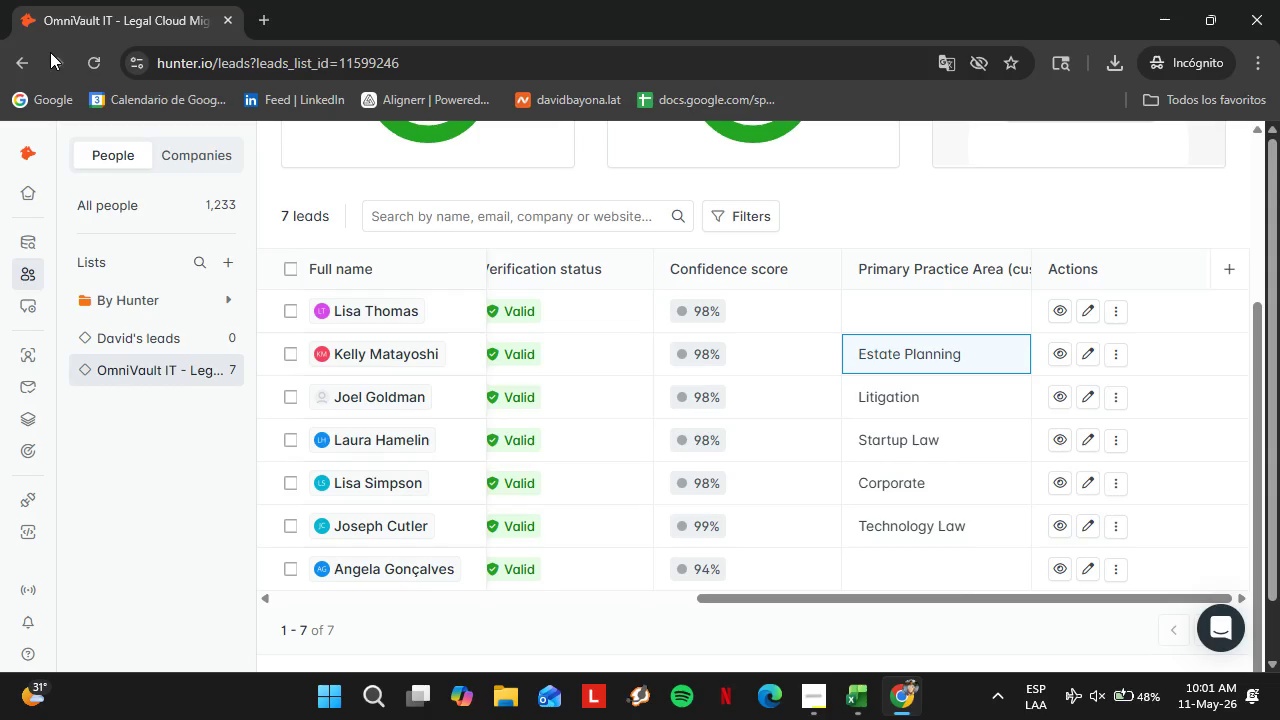 
wait(17.44)
 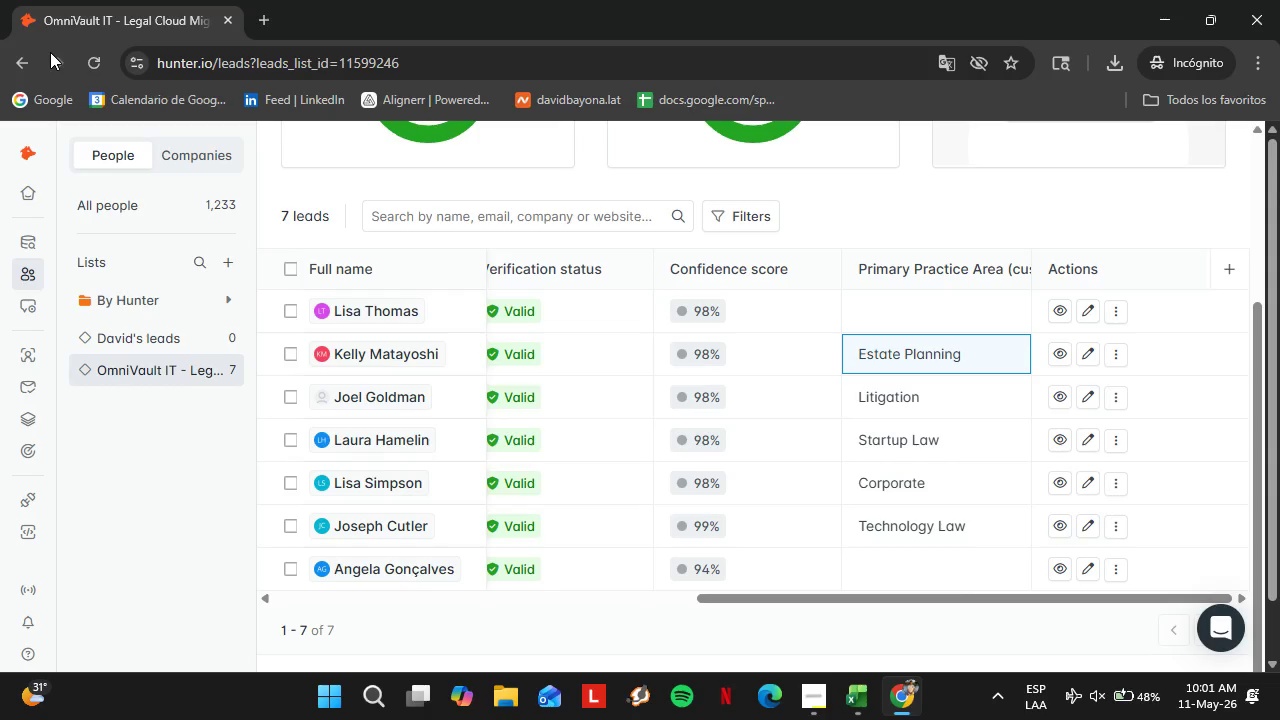 
double_click([888, 314])
 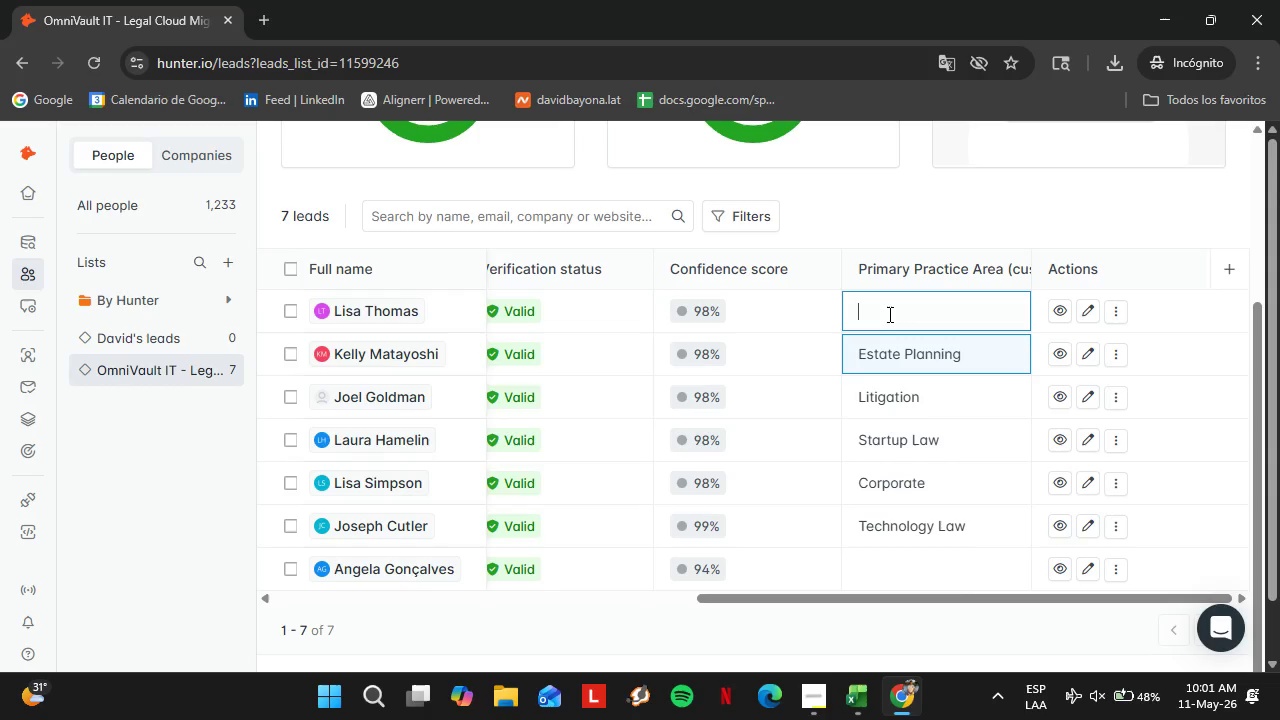 
triple_click([888, 314])
 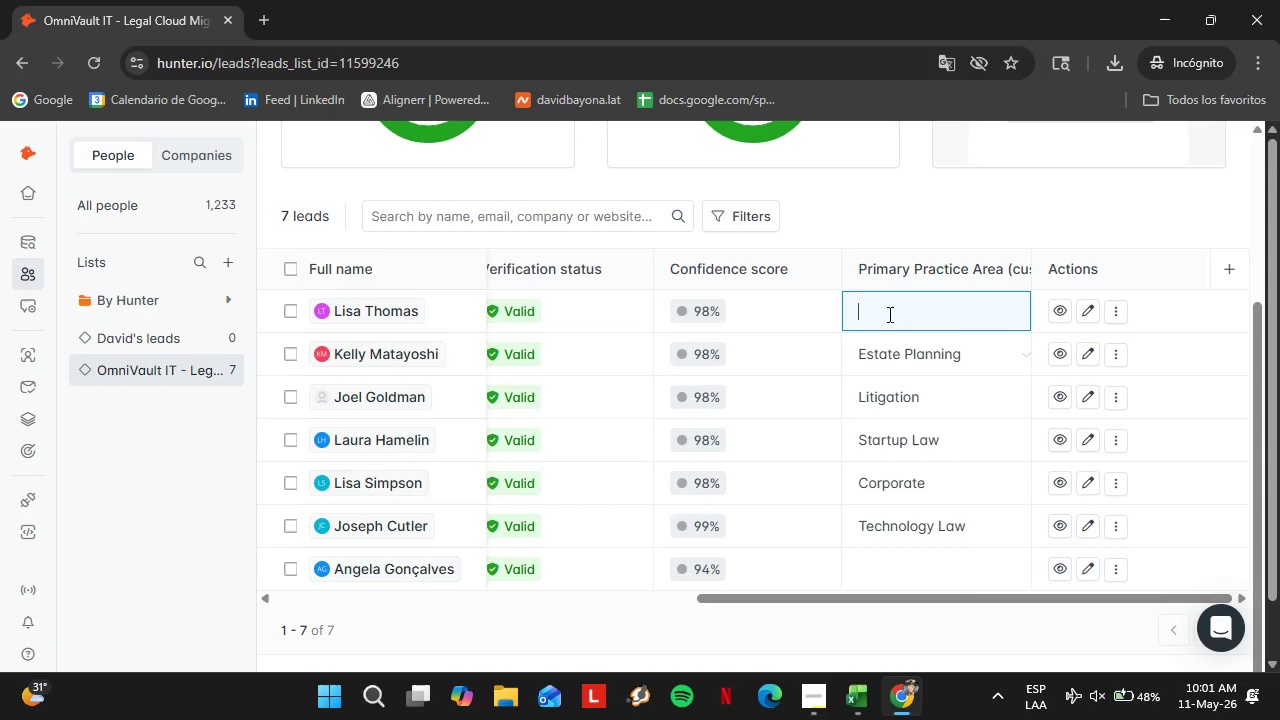 
left_click_drag(start_coordinate=[838, 597], to_coordinate=[916, 596])
 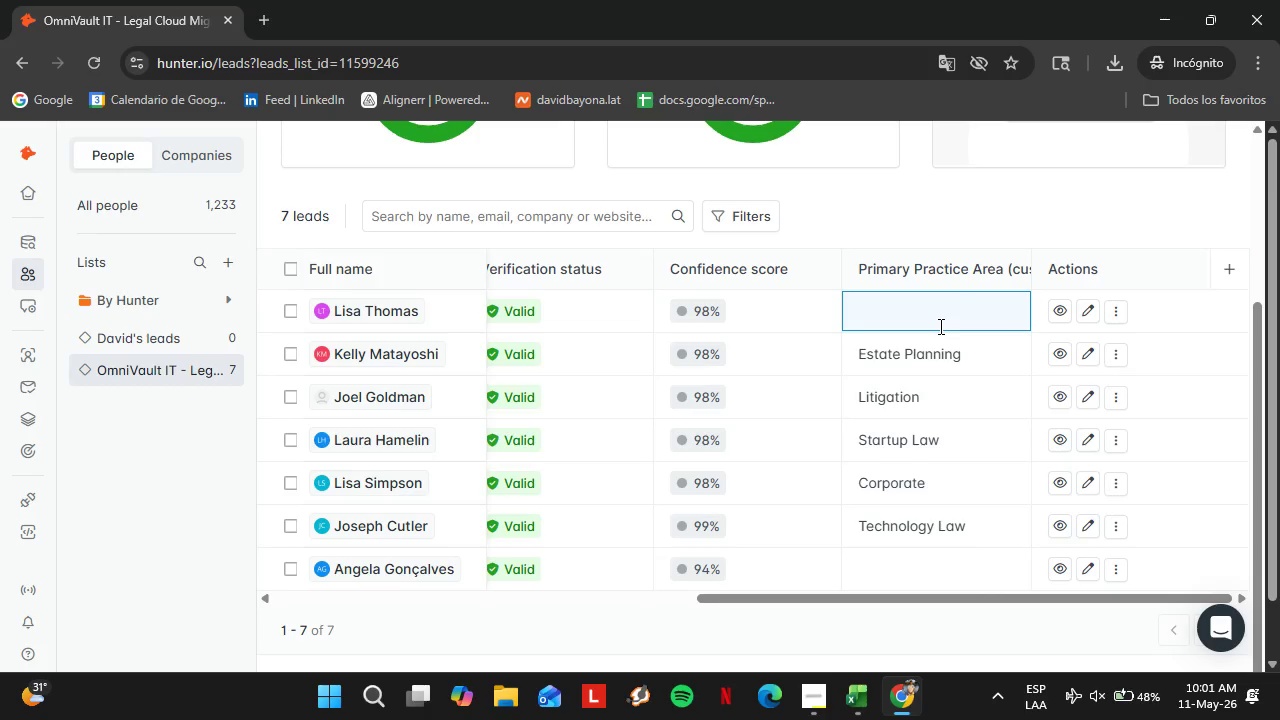 
wait(6.55)
 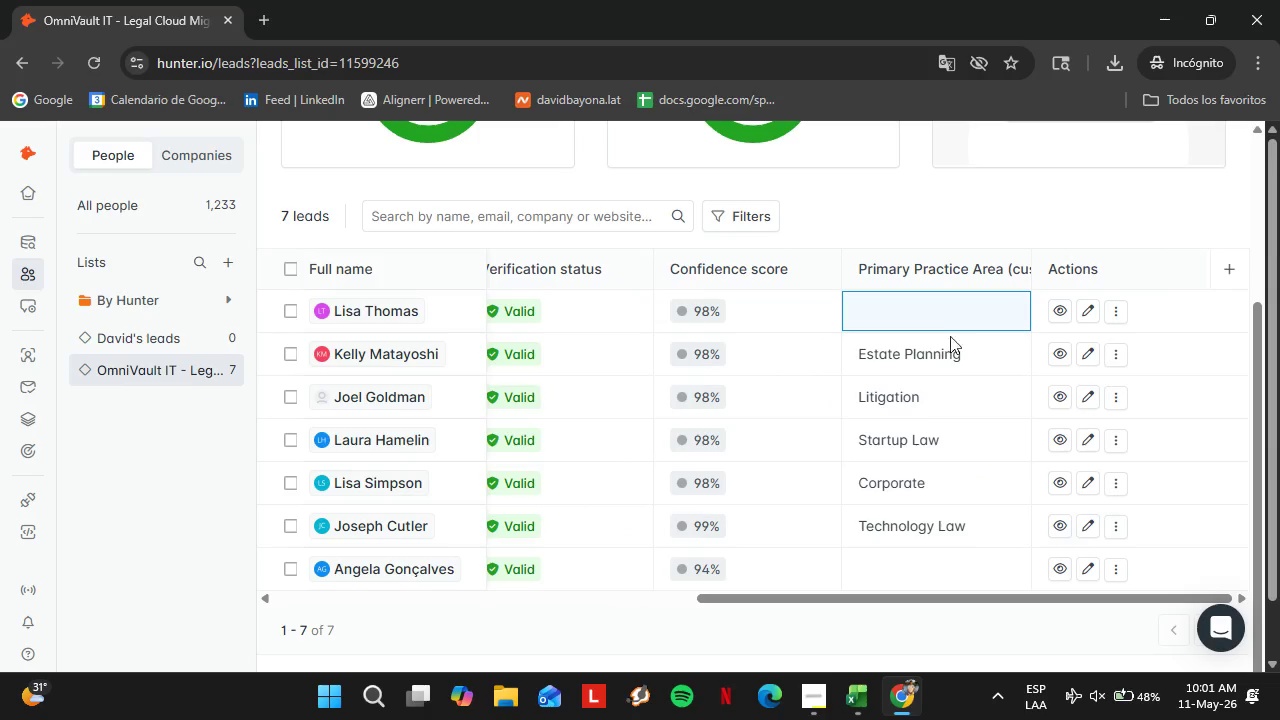 
type(Corpote)
 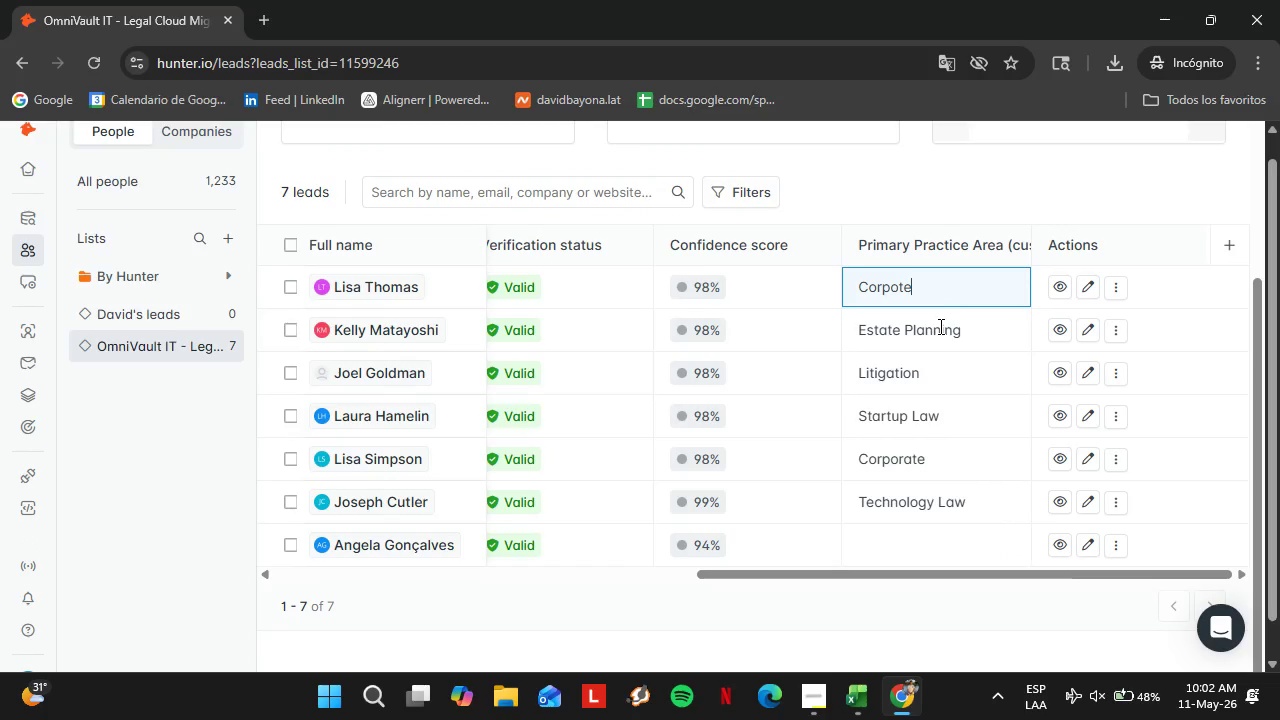 
wait(5.66)
 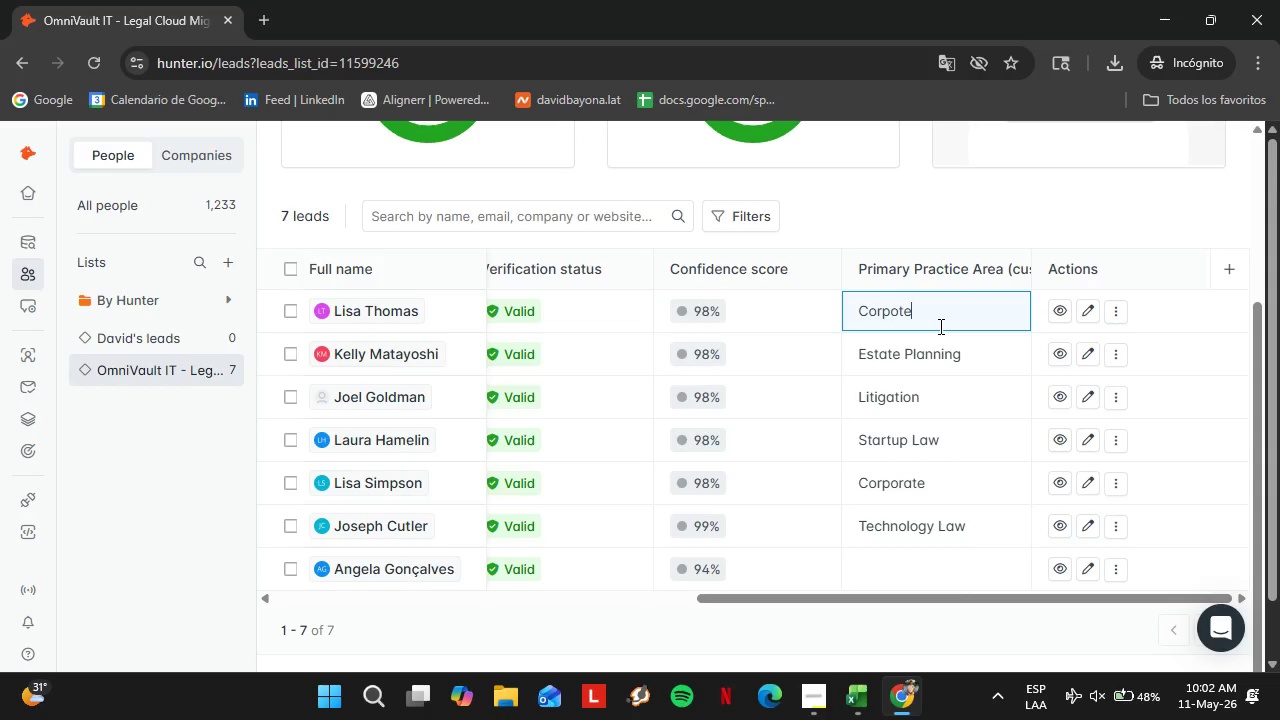 
right_click([1235, 0])
 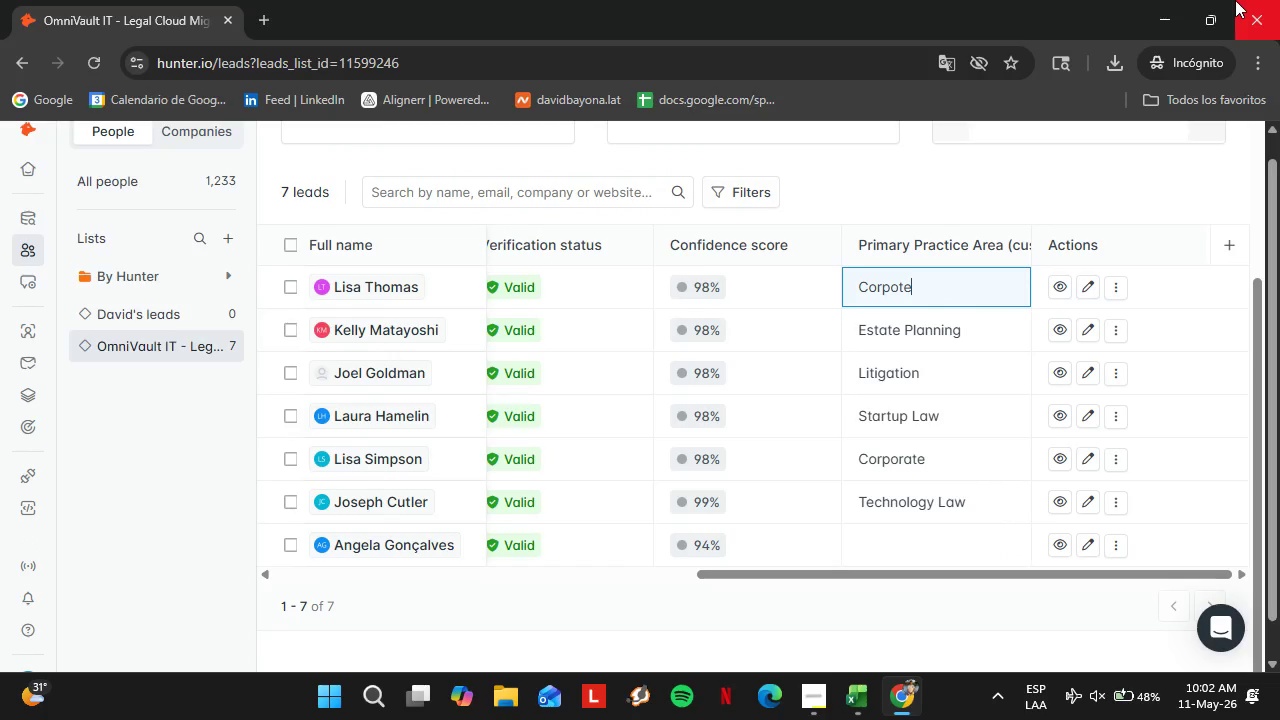 
key(Control+ControlLeft)
 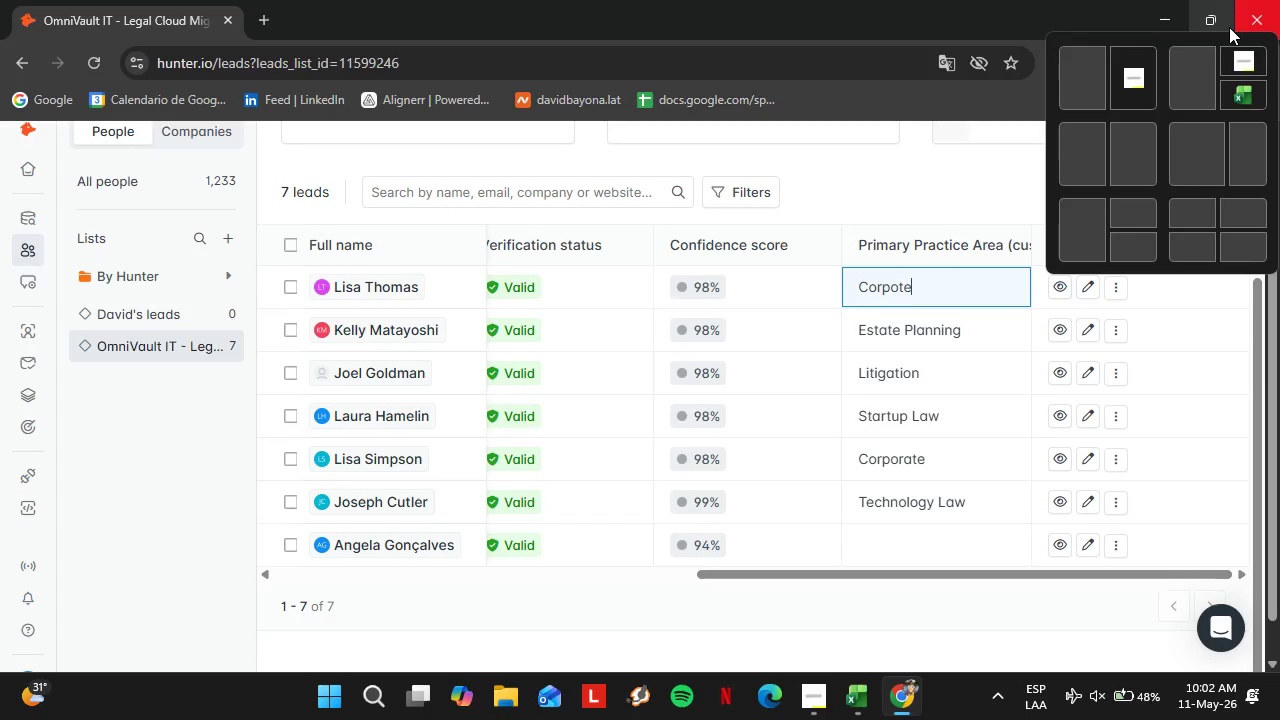 
scroll: coordinate [1229, 27], scroll_direction: up, amount: 26.0
 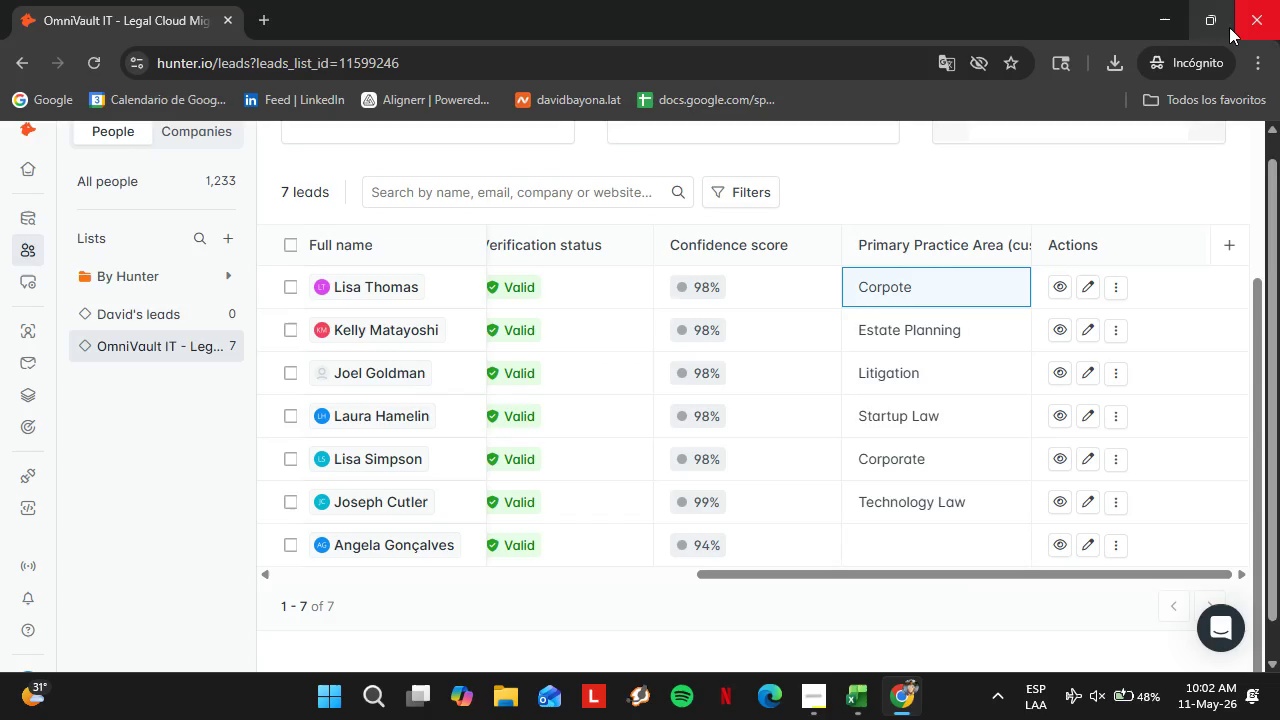 
right_click([1229, 27])
 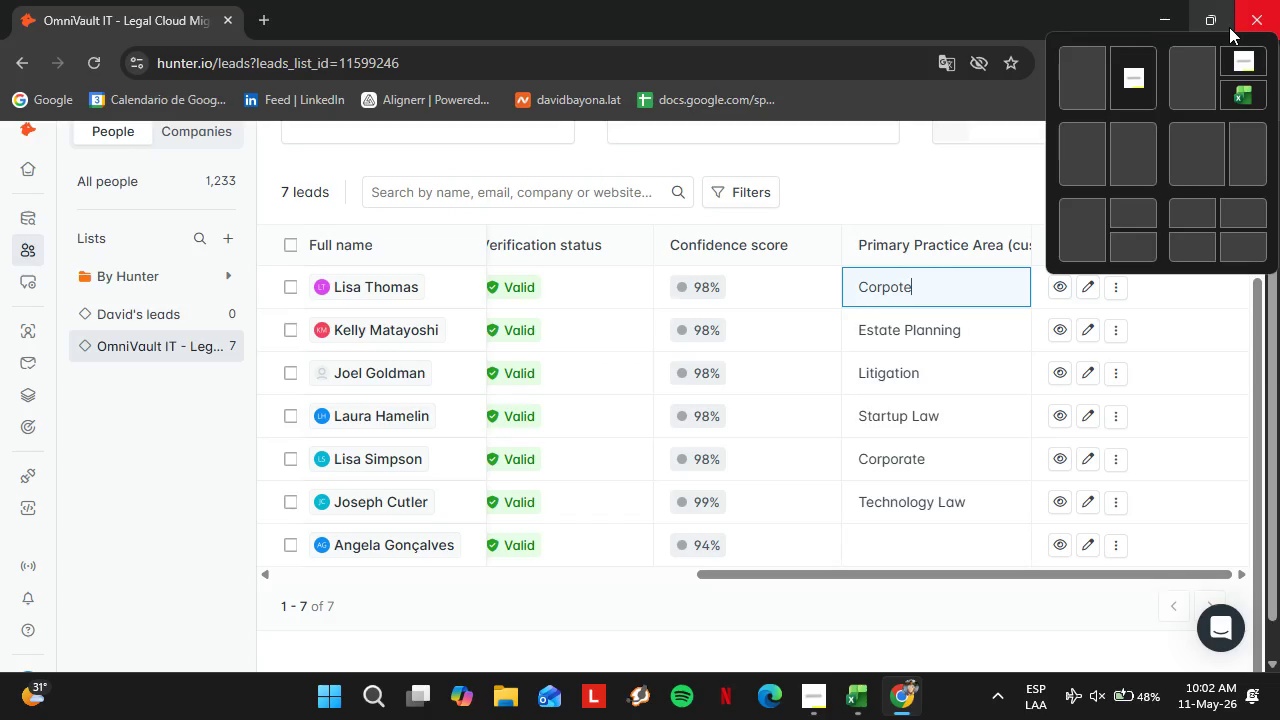 
wait(7.25)
 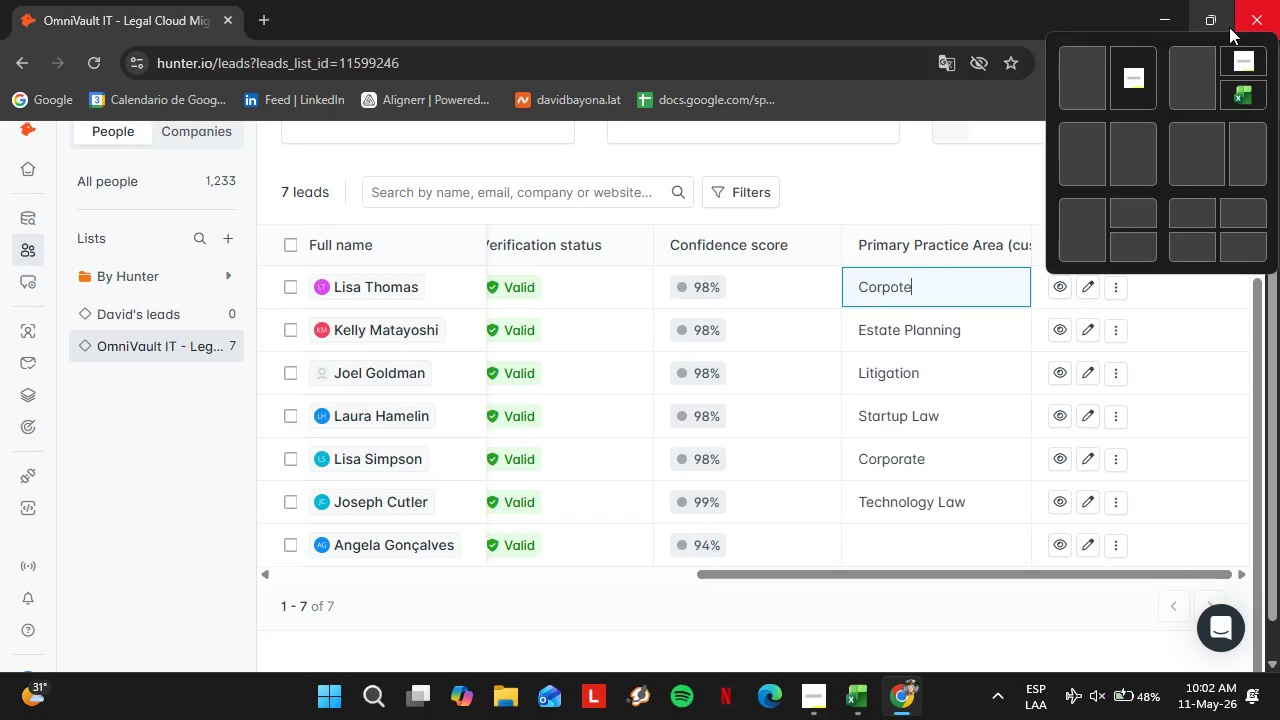 
left_click([179, 493])
 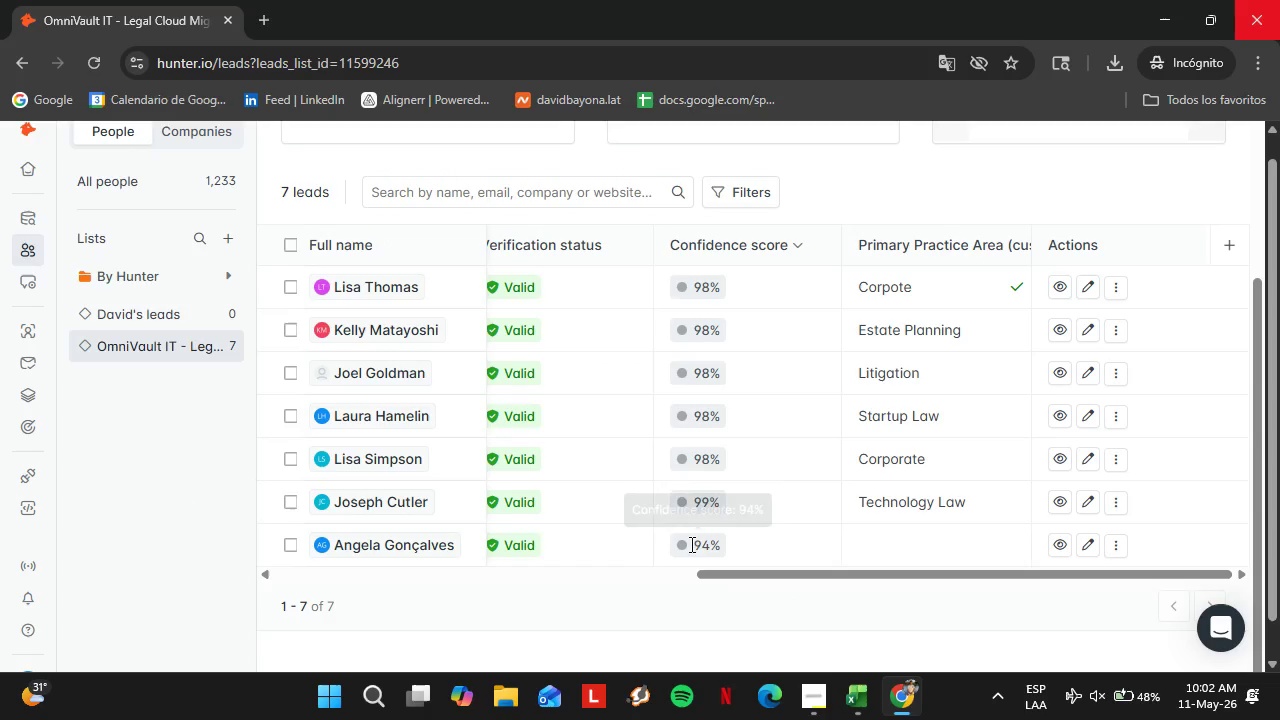 
left_click([118, 490])
 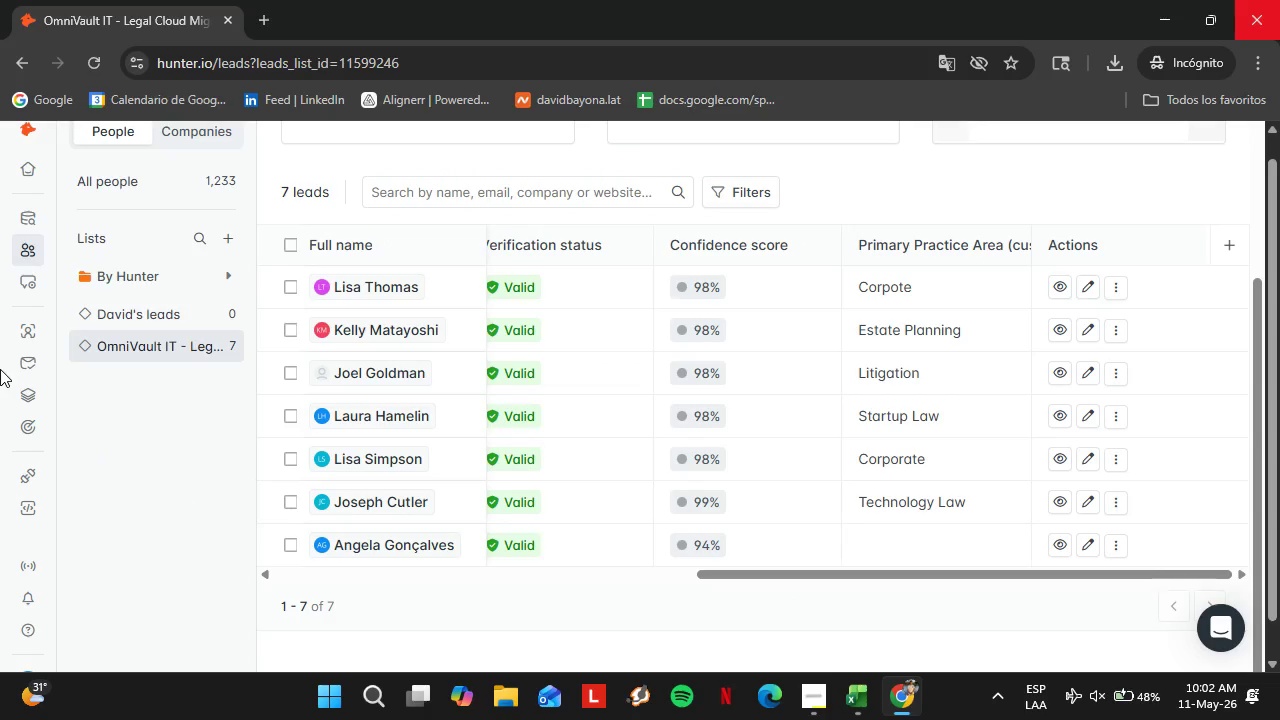 
mouse_move([35, 338])
 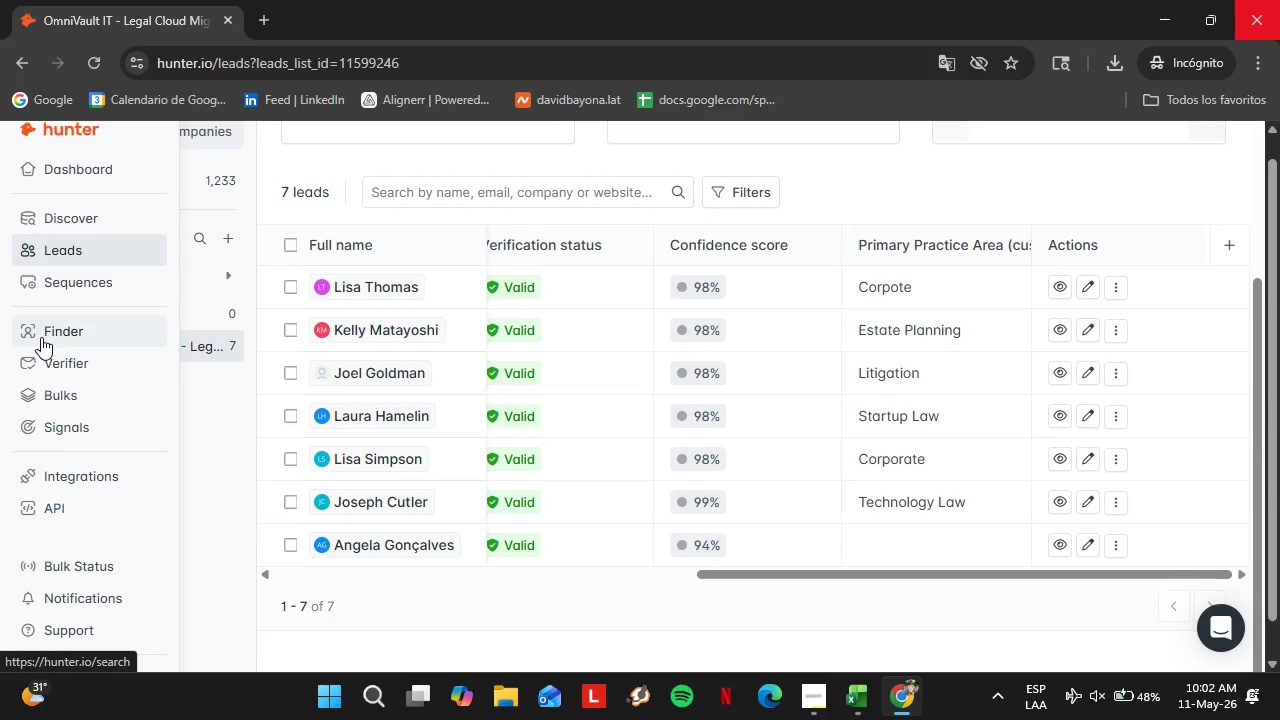 
left_click([41, 337])
 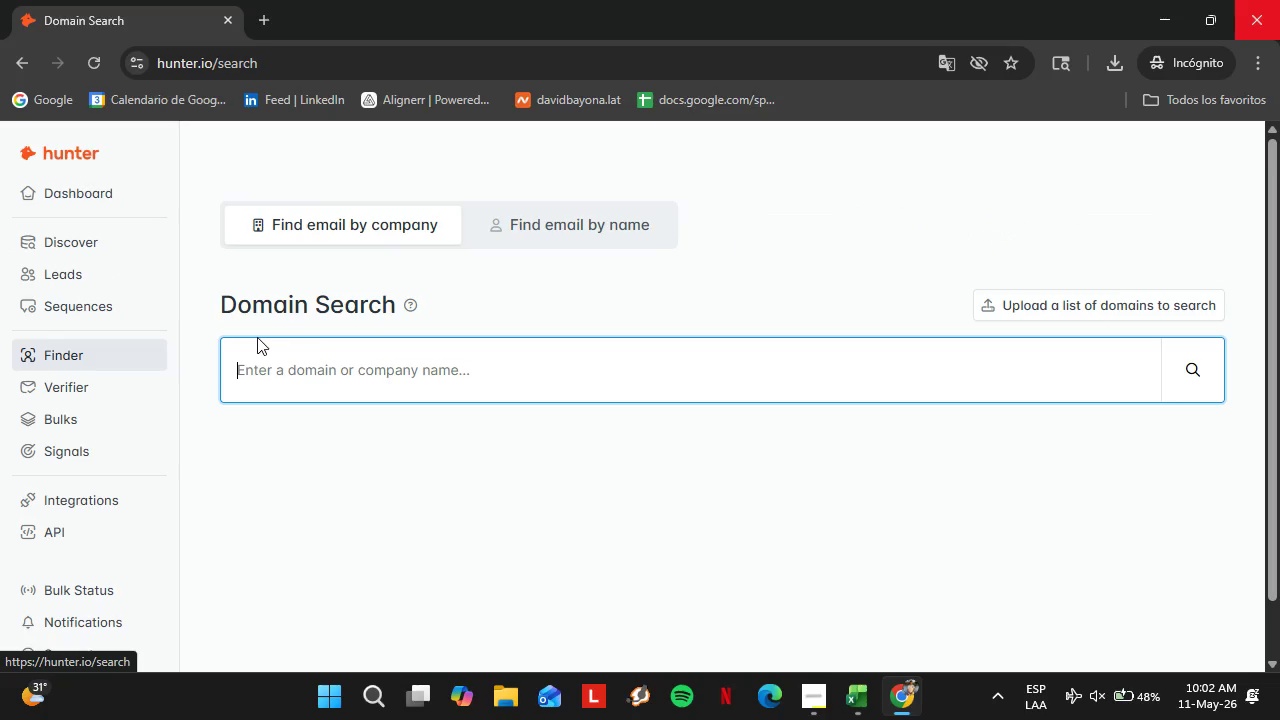 
mouse_move([485, 393])
 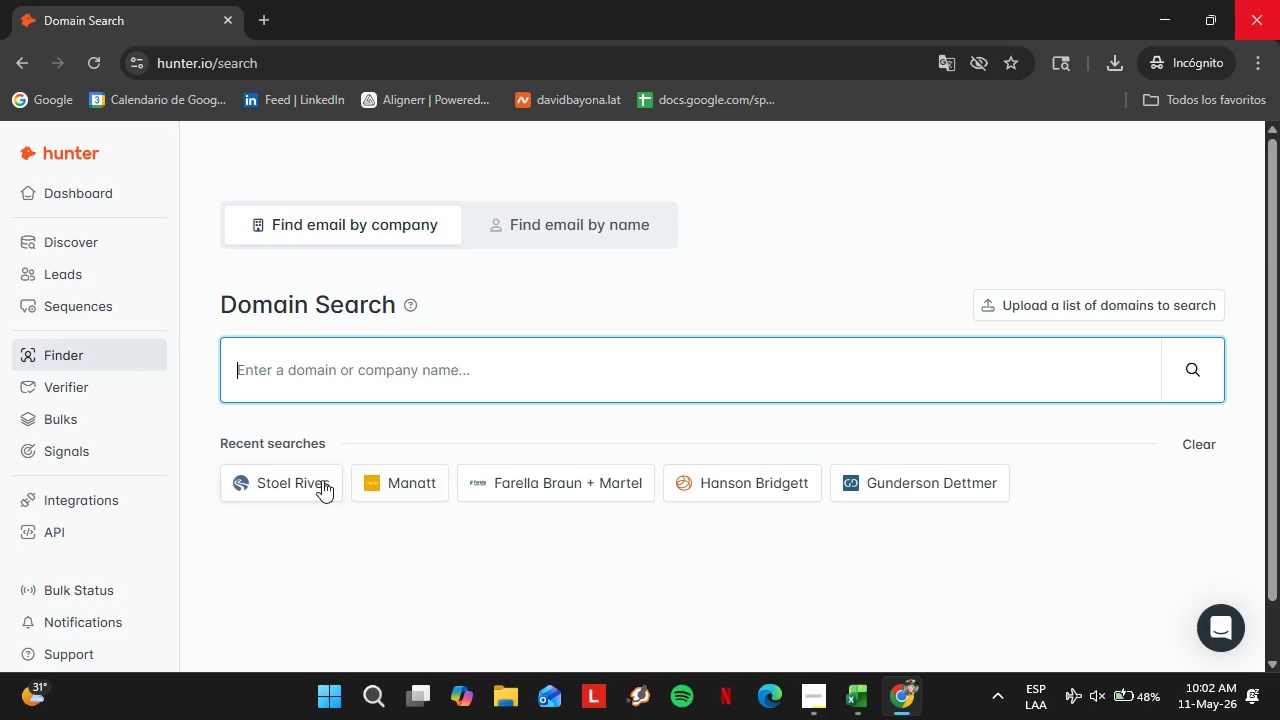 
left_click([297, 478])
 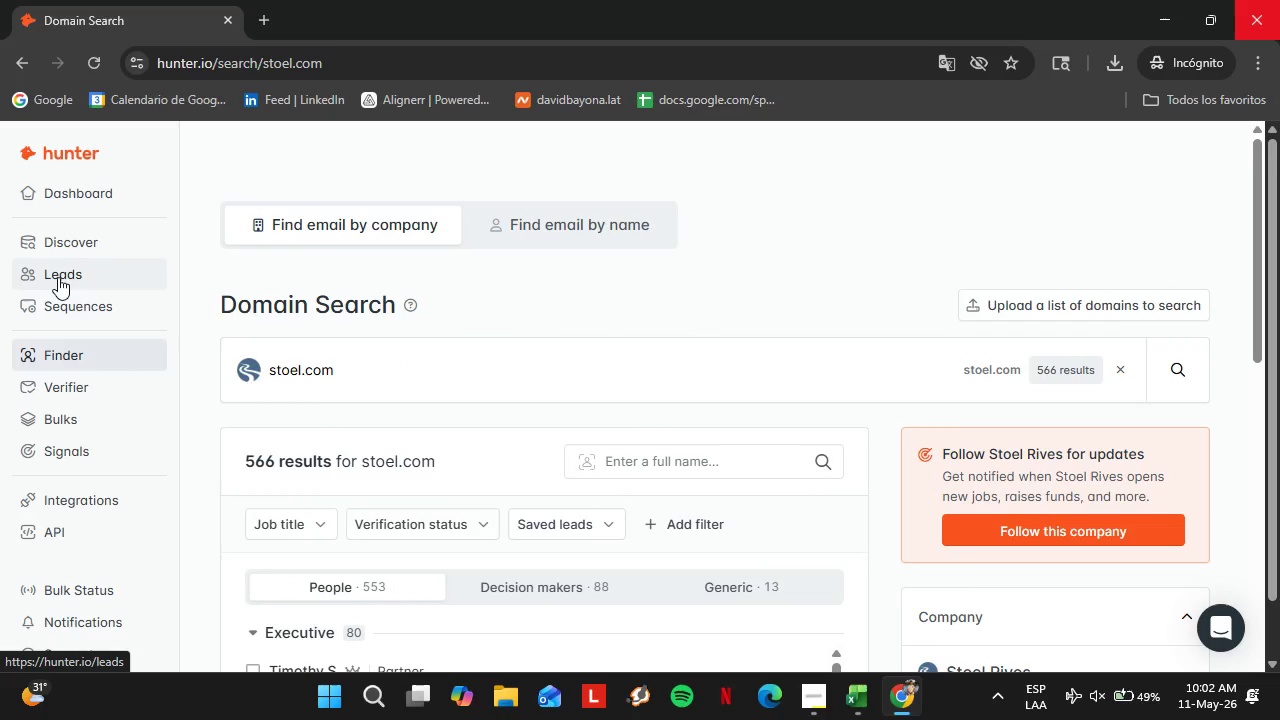 
wait(16.53)
 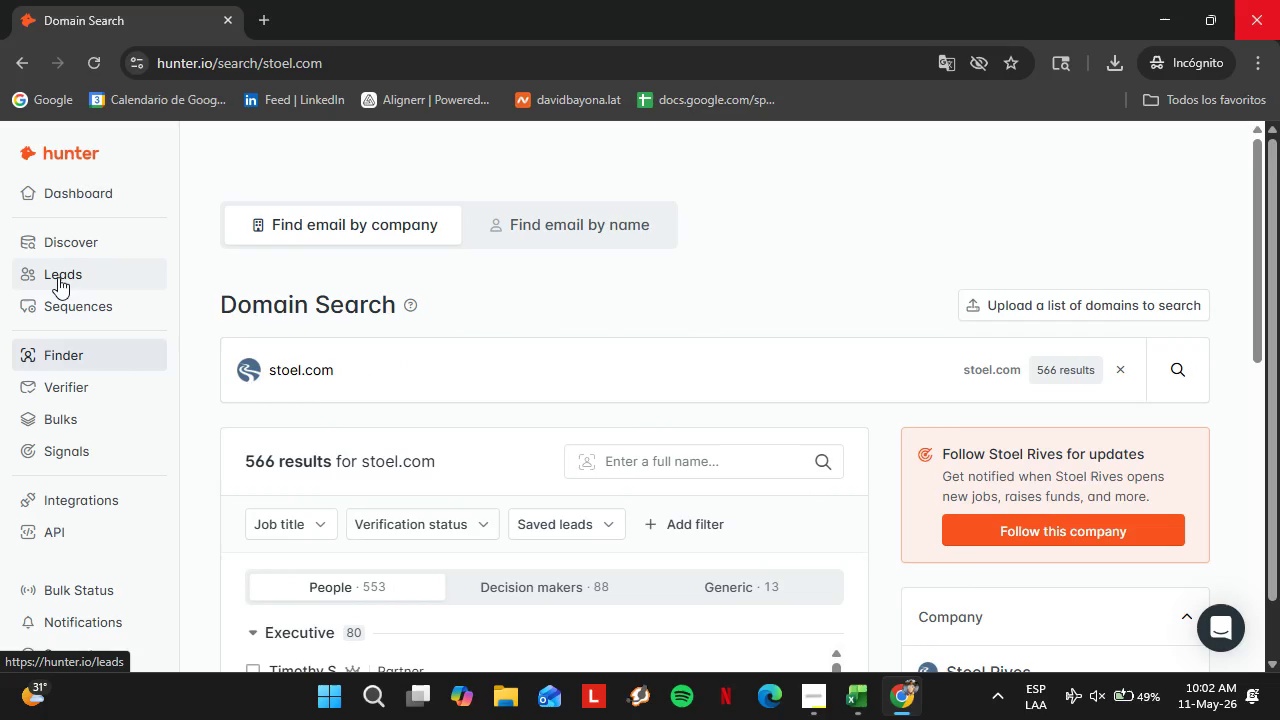 
left_click([80, 275])
 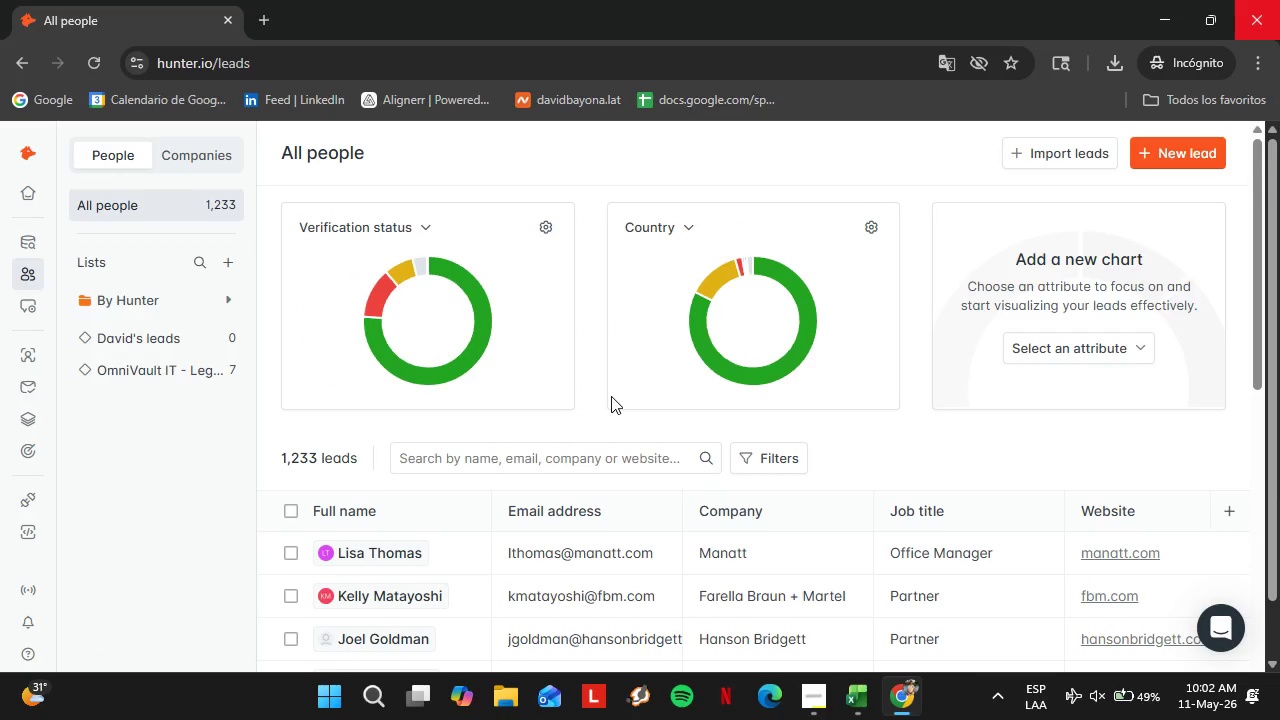 
wait(14.31)
 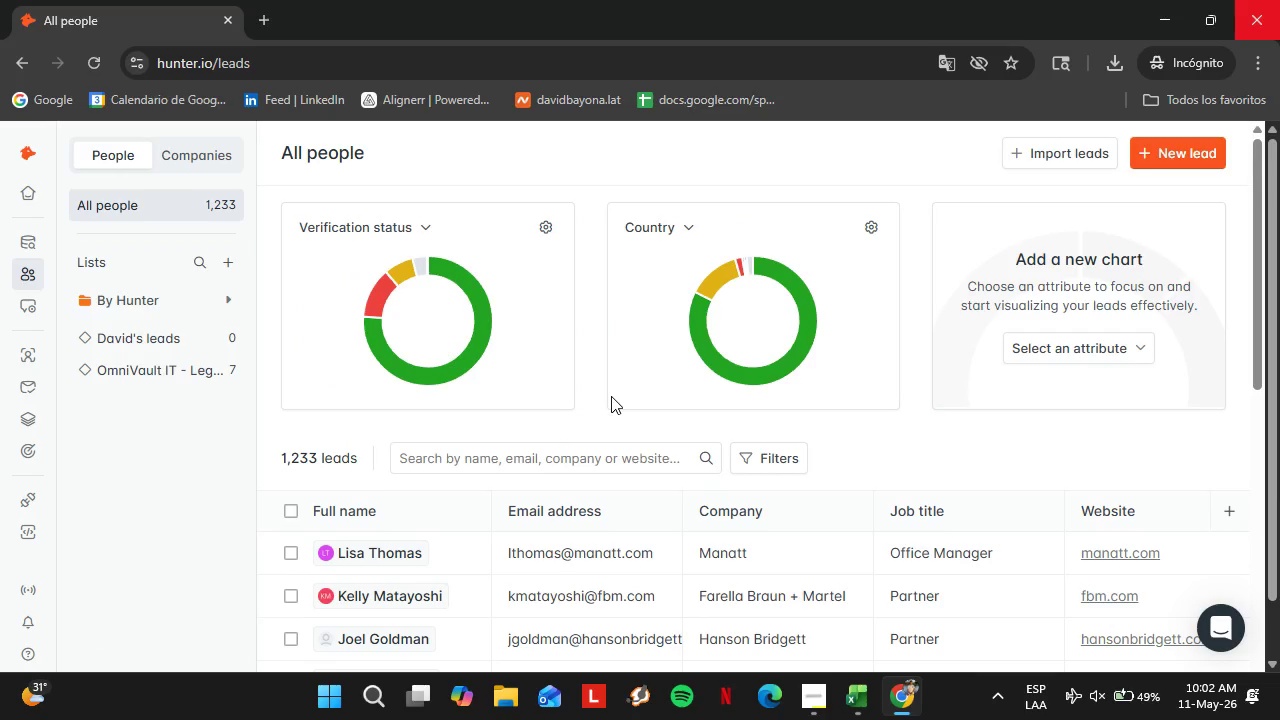 
left_click([170, 365])
 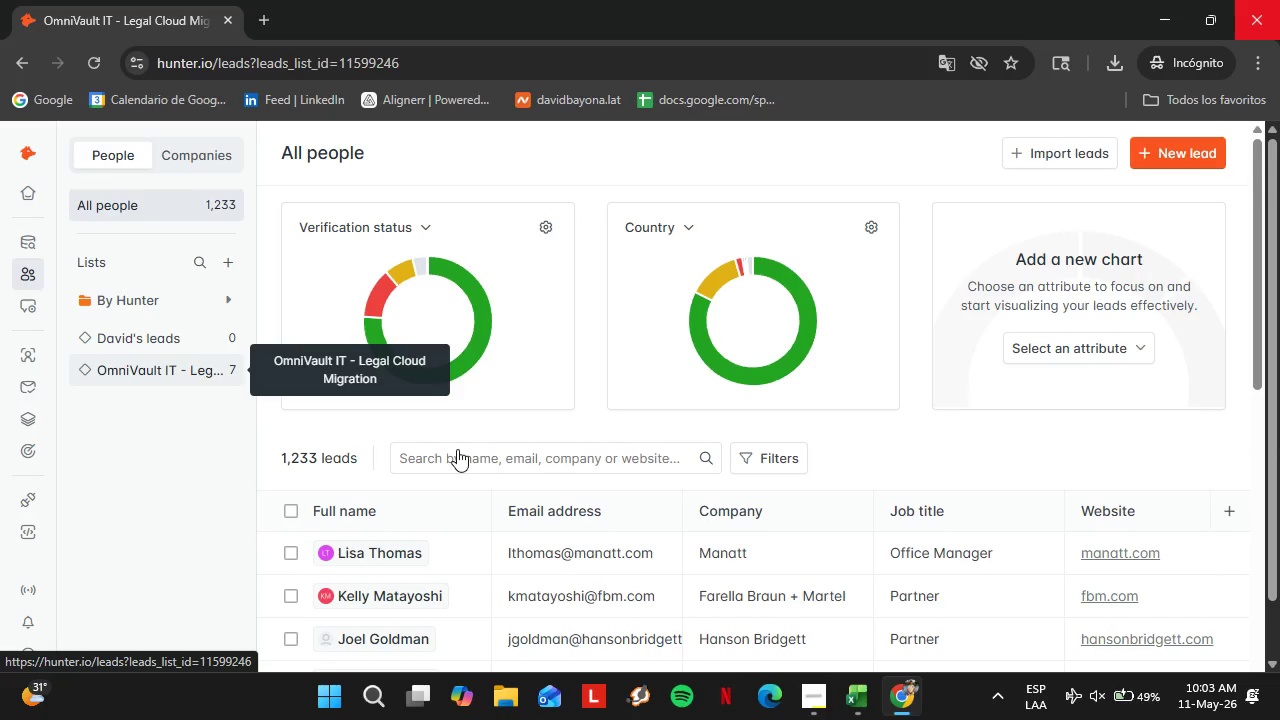 
scroll: coordinate [684, 493], scroll_direction: down, amount: 3.0
 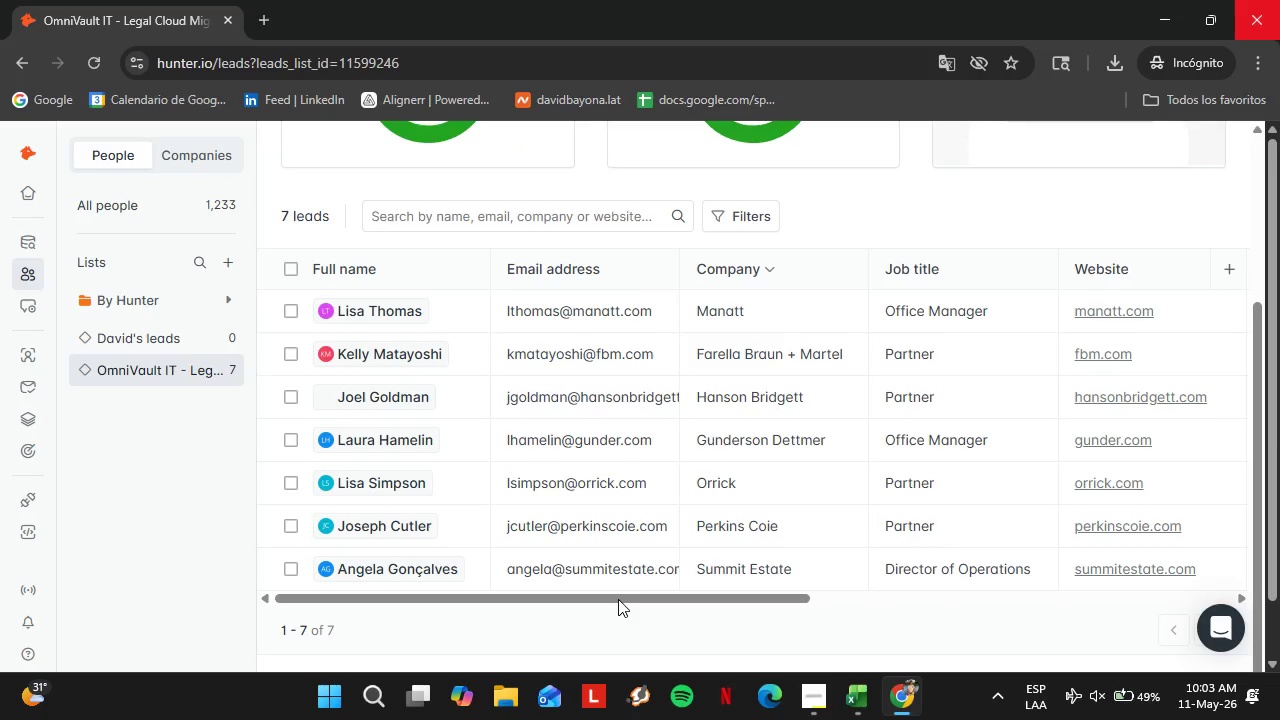 
left_click_drag(start_coordinate=[615, 597], to_coordinate=[893, 615])
 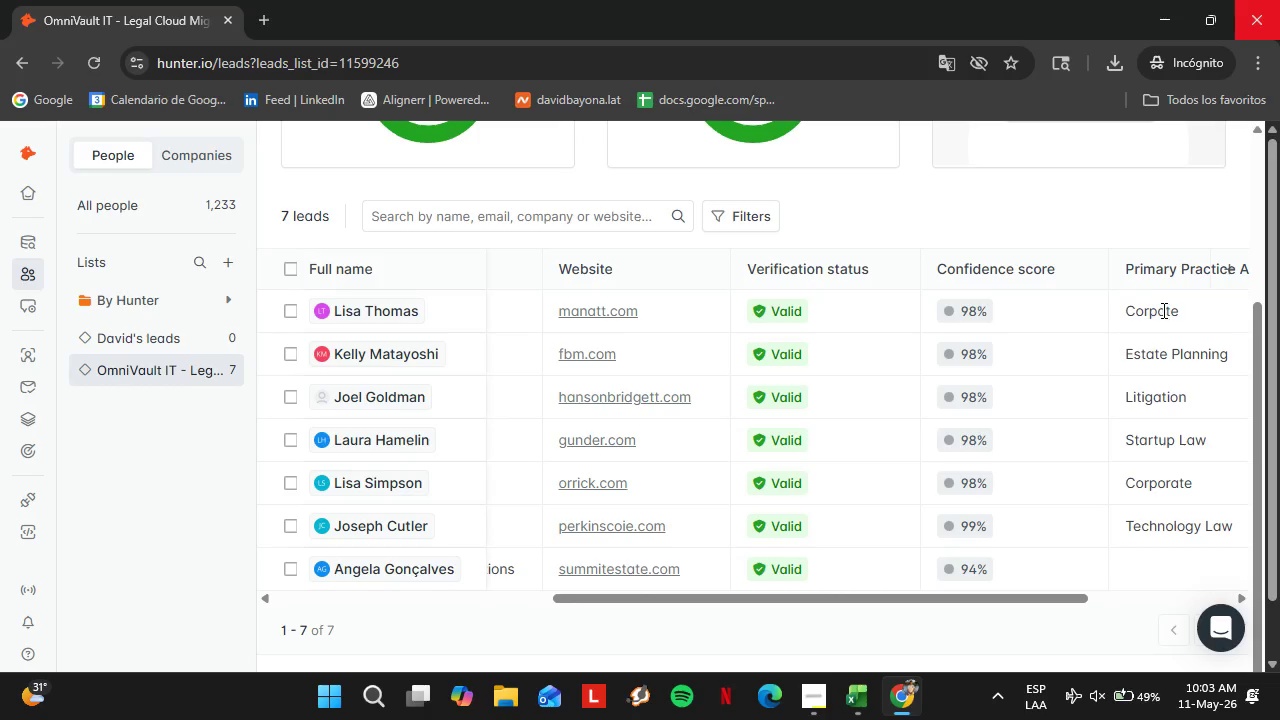 
left_click([1162, 310])
 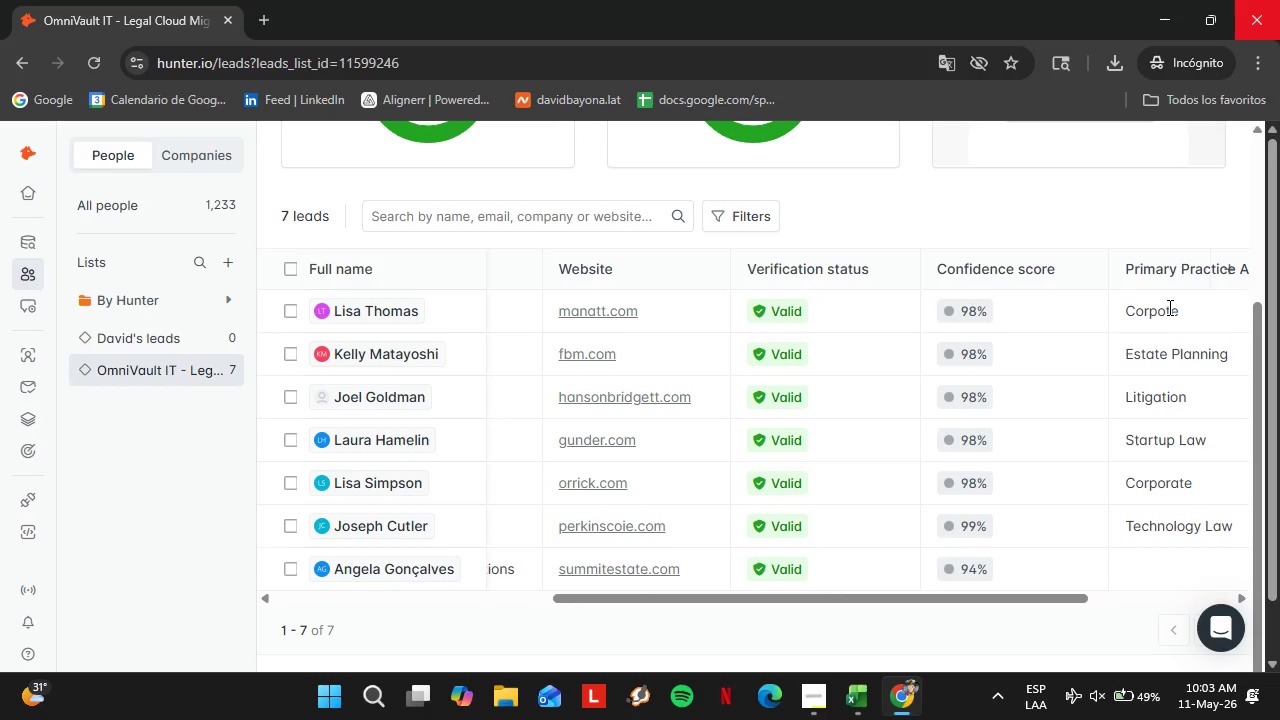 
left_click([1168, 307])
 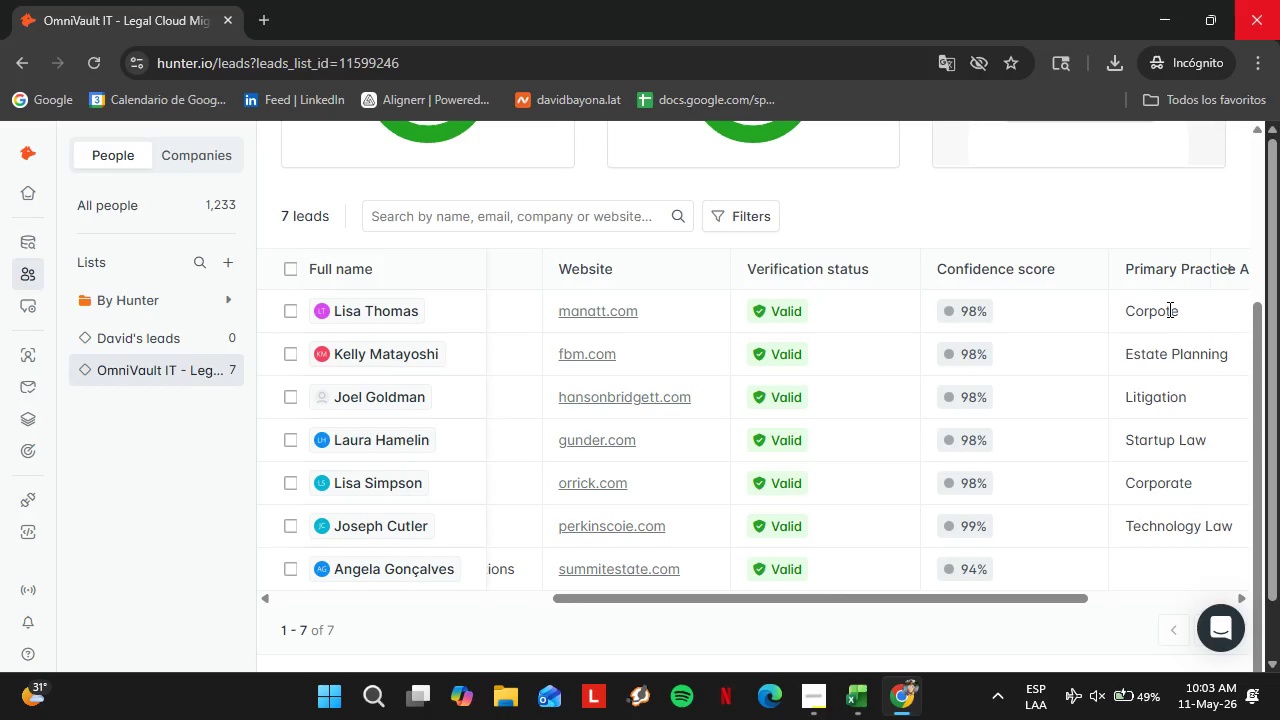 
double_click([1168, 309])
 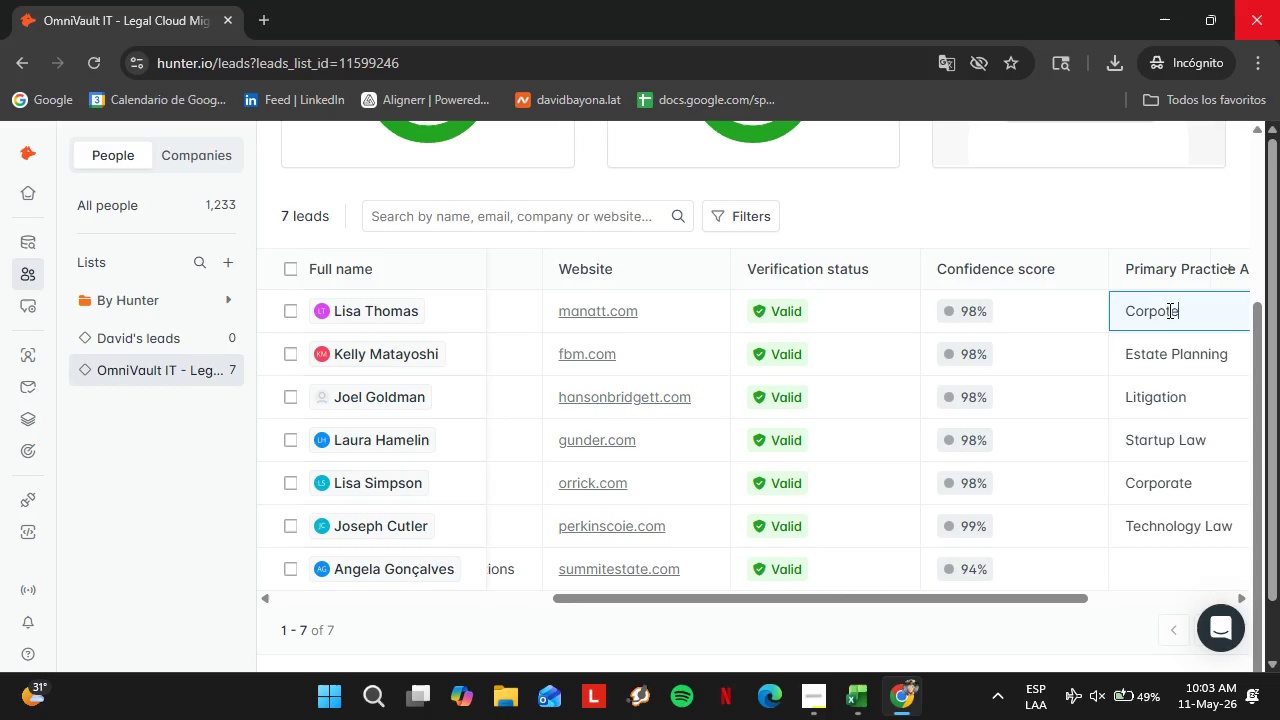 
triple_click([1168, 310])
 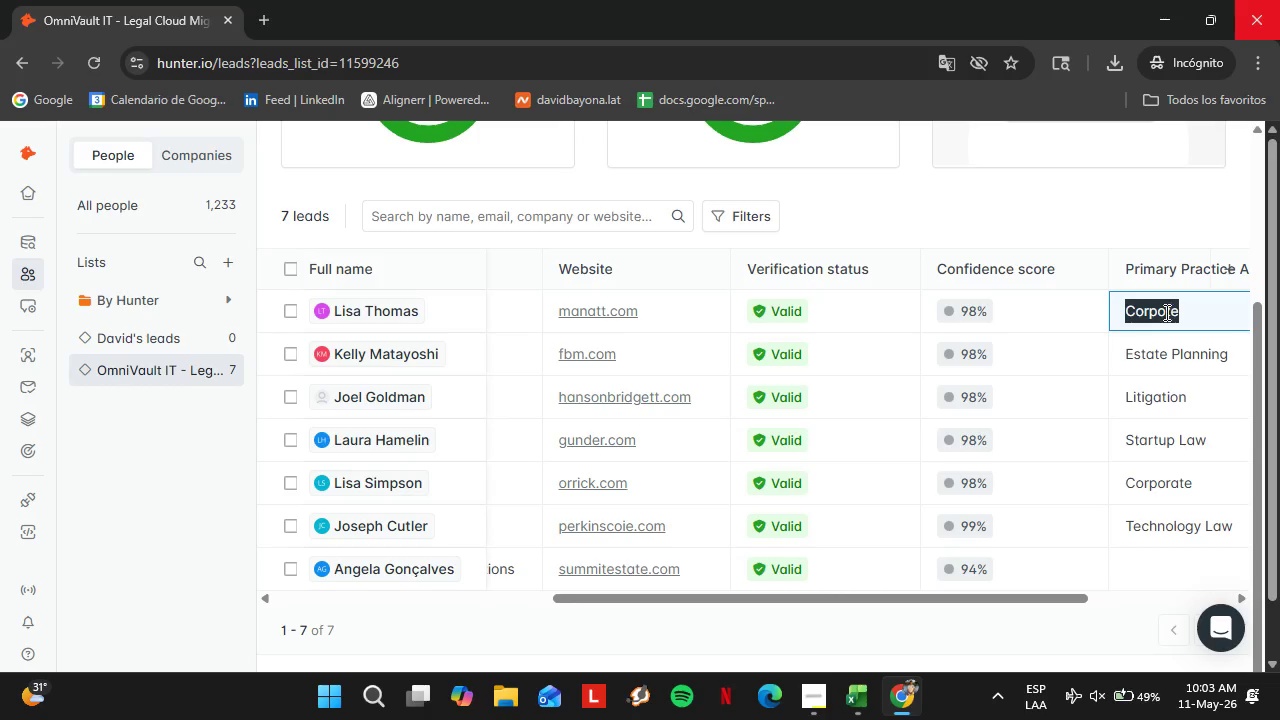 
left_click([1165, 312])
 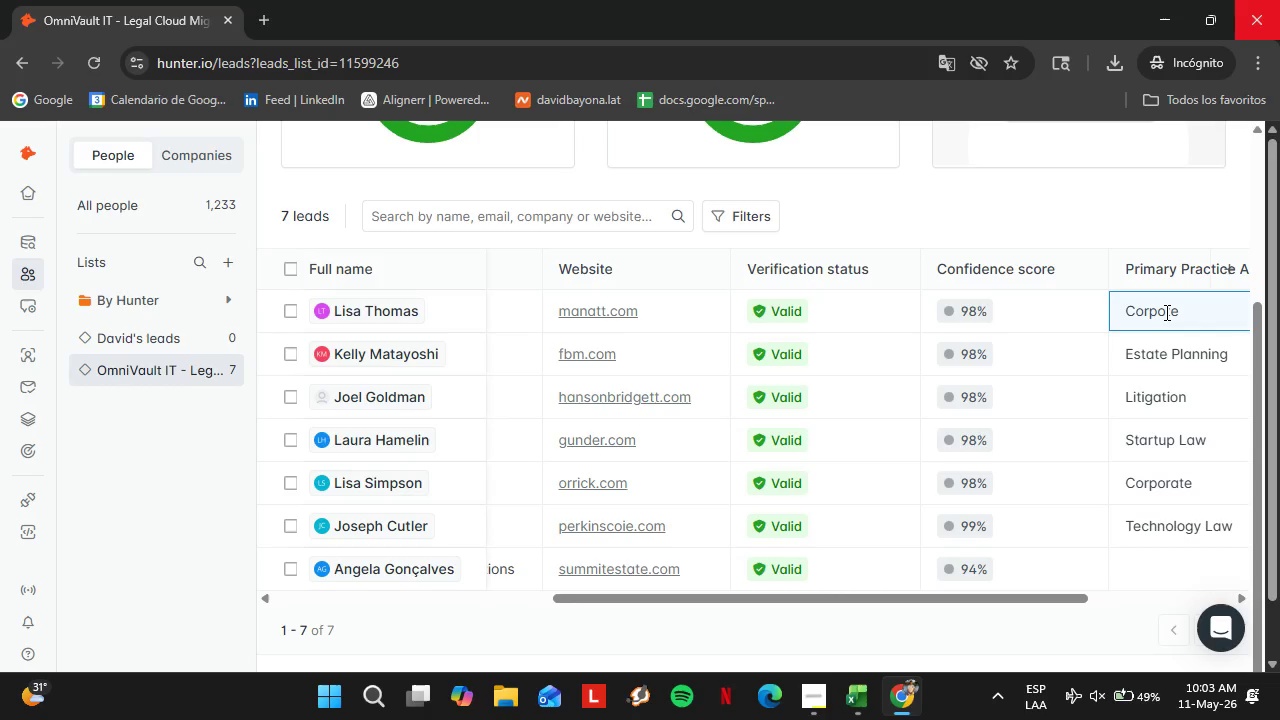 
type(ra)
 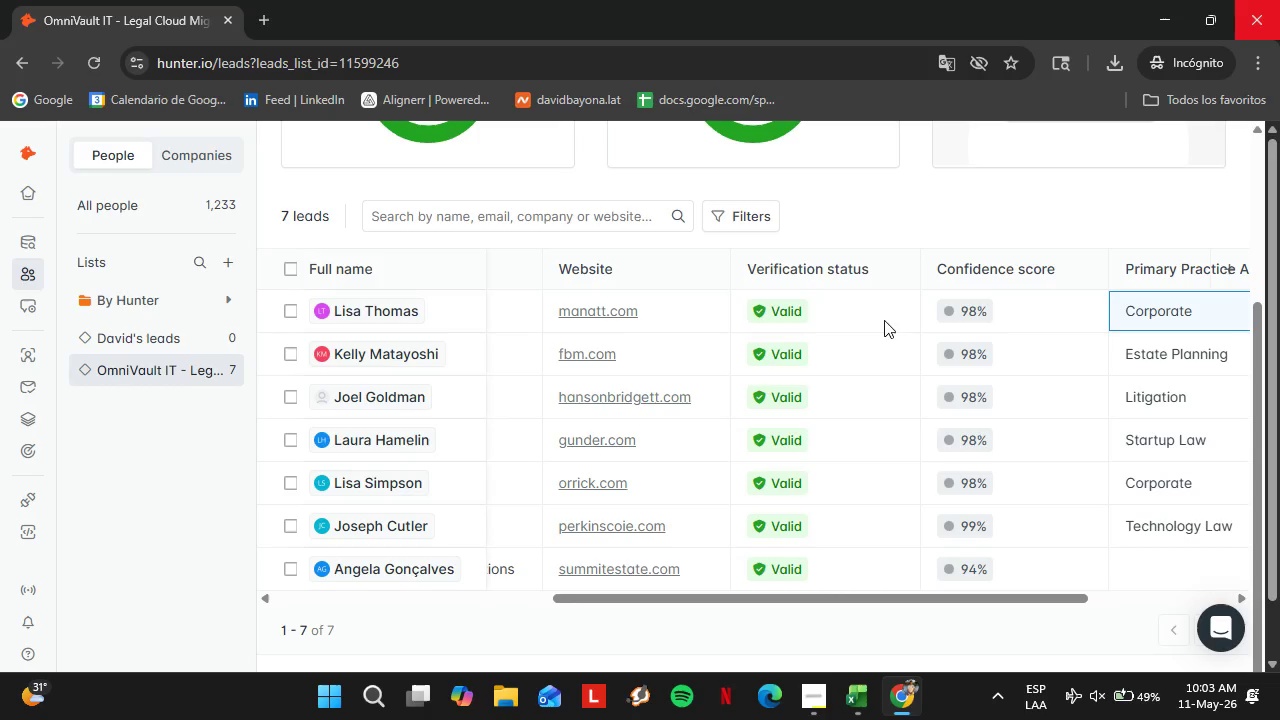 
mouse_move([784, 393])
 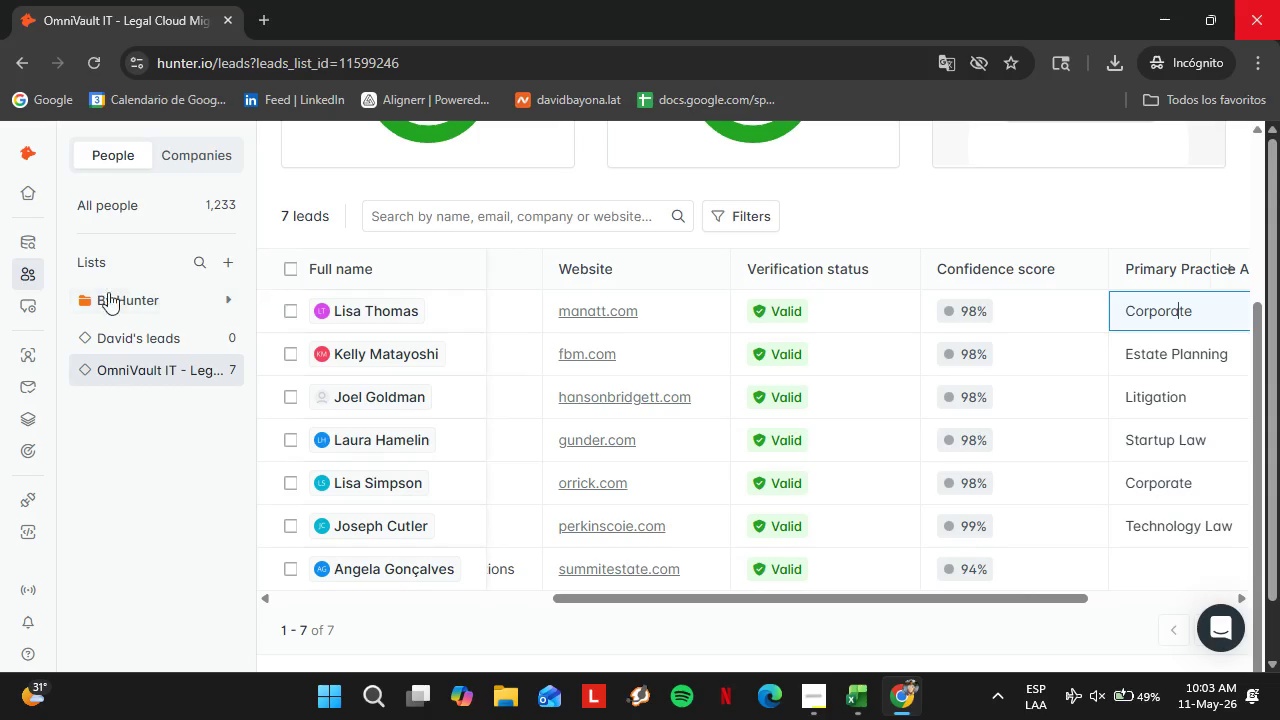 
wait(6.71)
 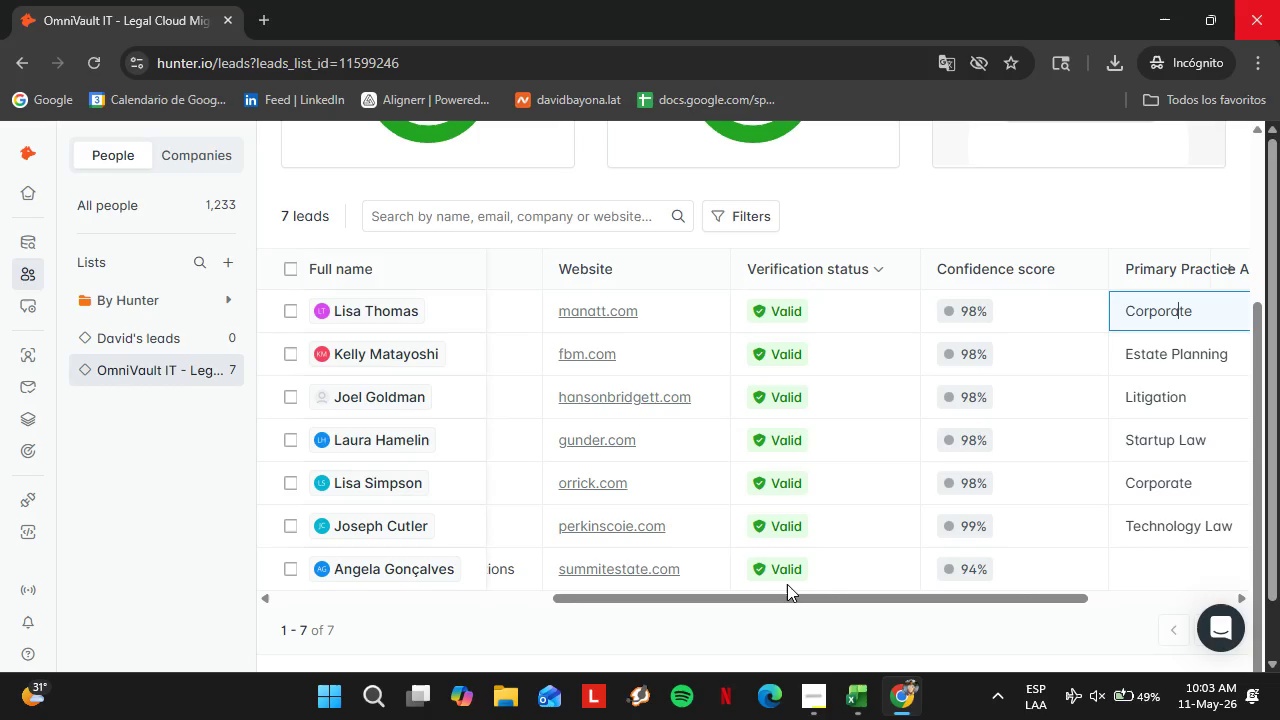 
left_click([62, 342])
 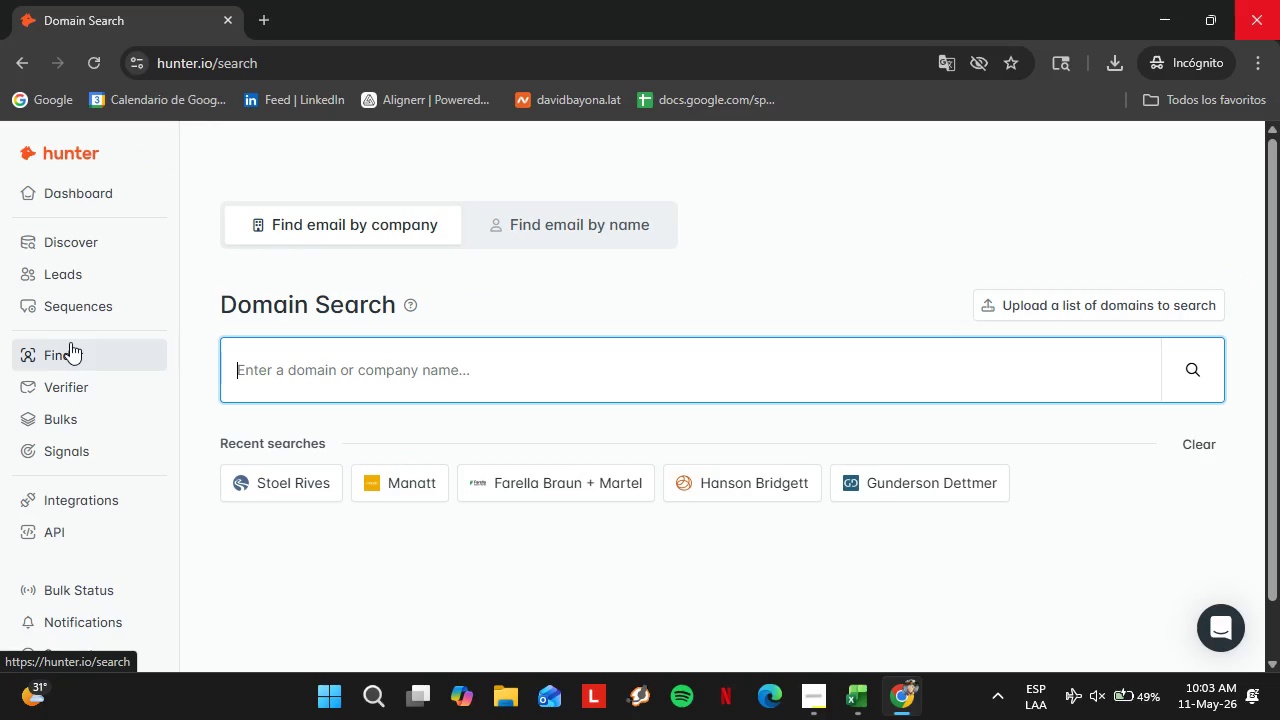 
wait(8.02)
 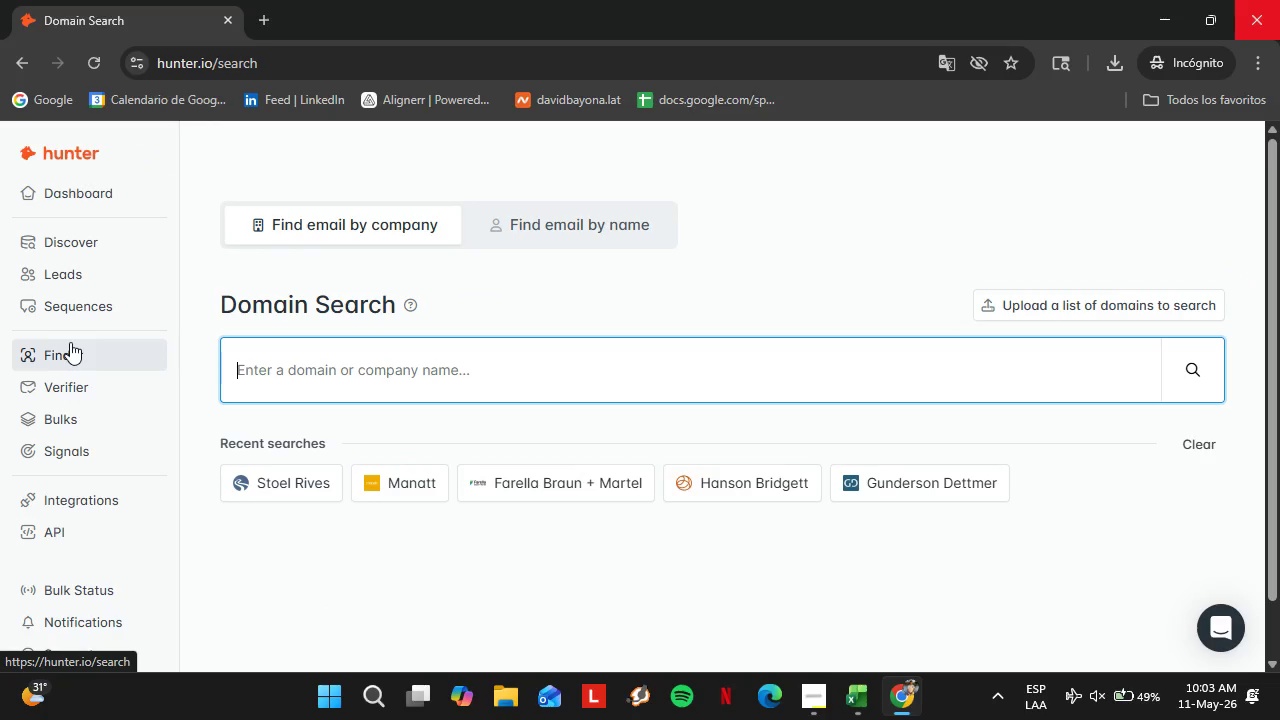 
left_click([231, 482])
 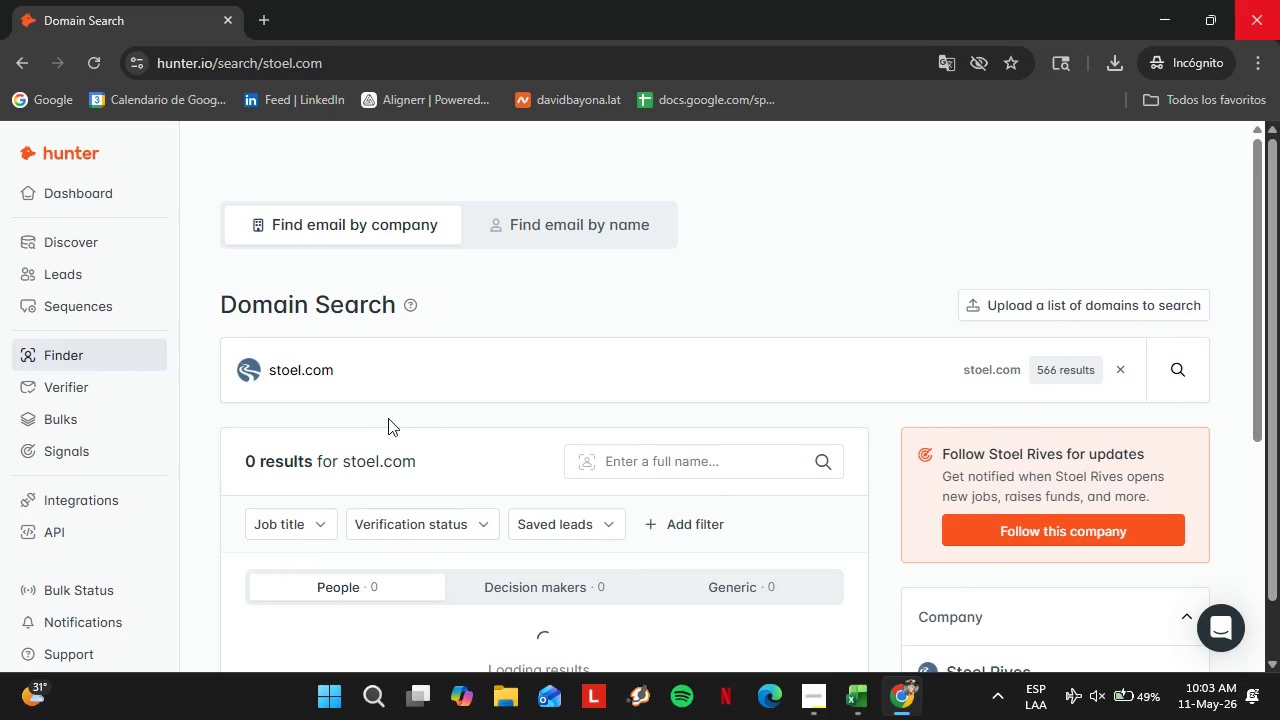 
scroll: coordinate [507, 430], scroll_direction: down, amount: 3.0
 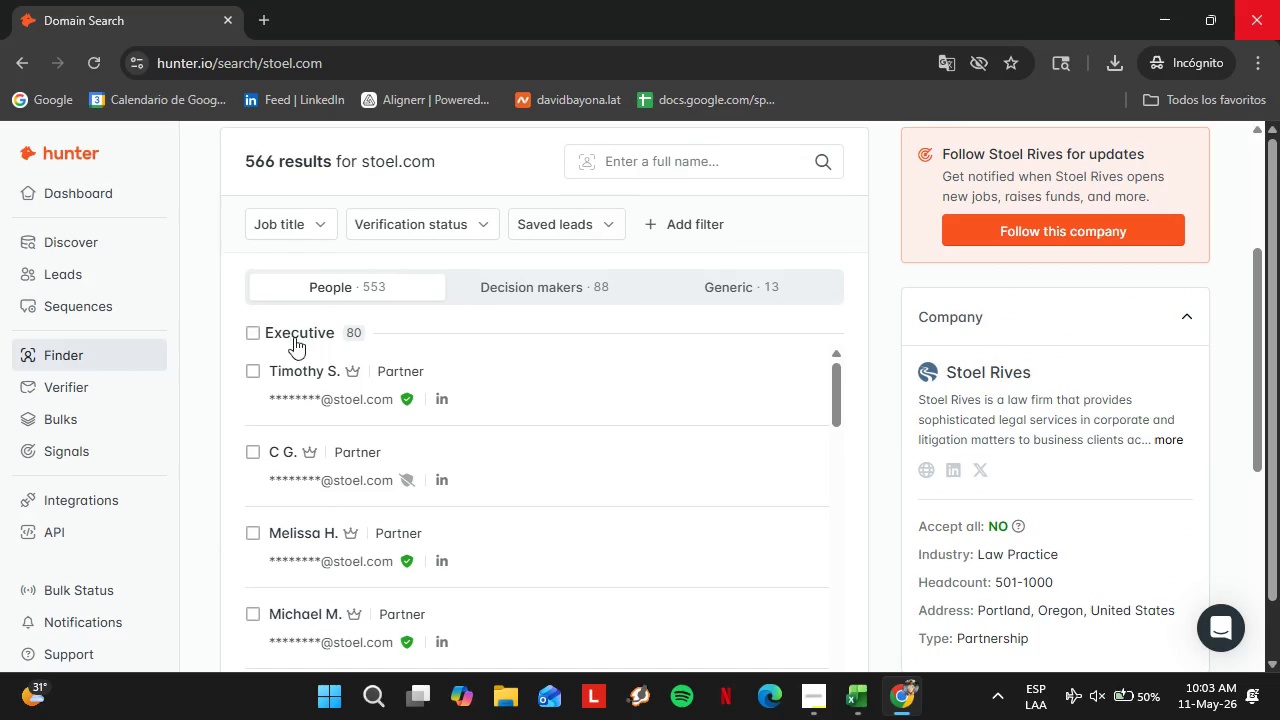 
left_click_drag(start_coordinate=[297, 339], to_coordinate=[299, 345])
 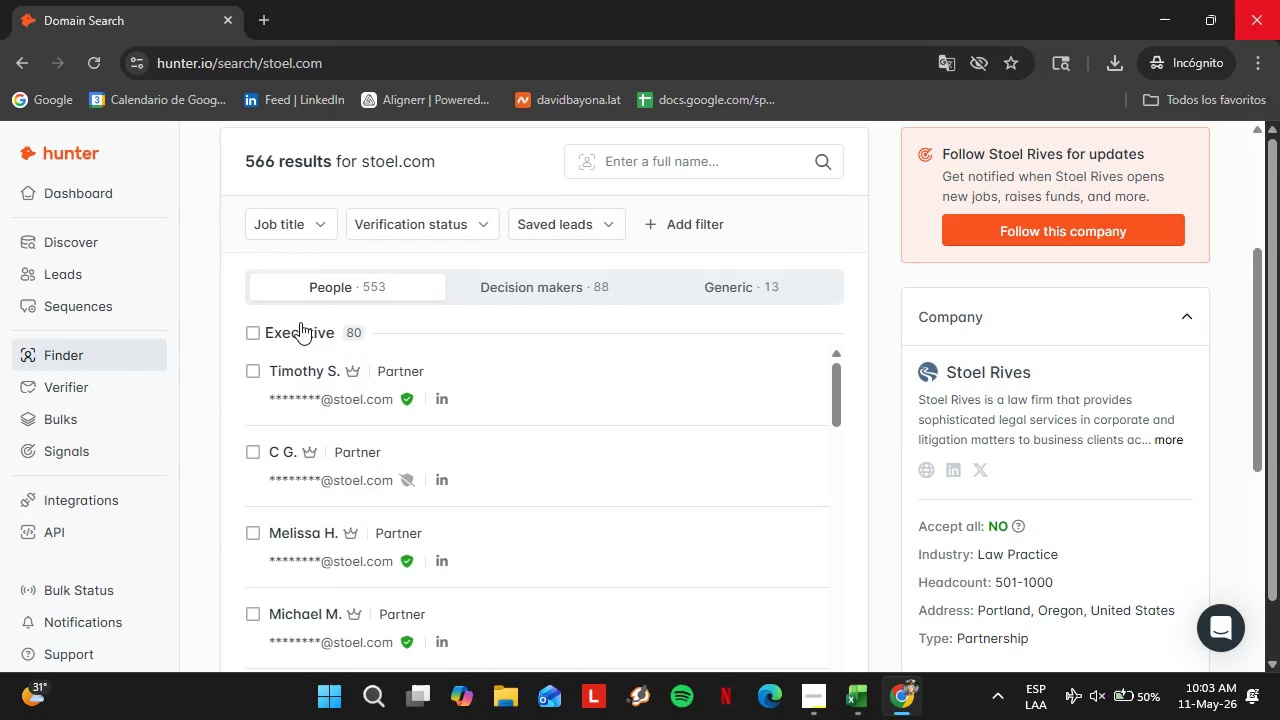 
left_click([300, 322])
 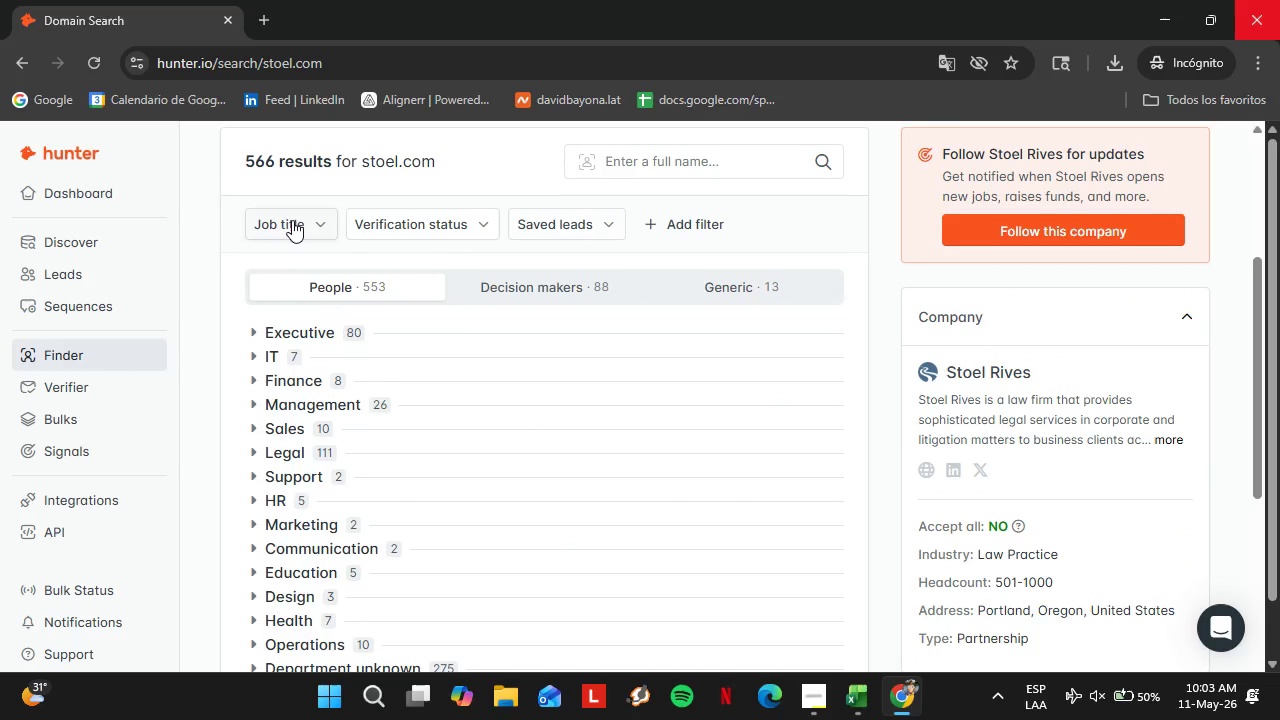 
left_click([291, 218])
 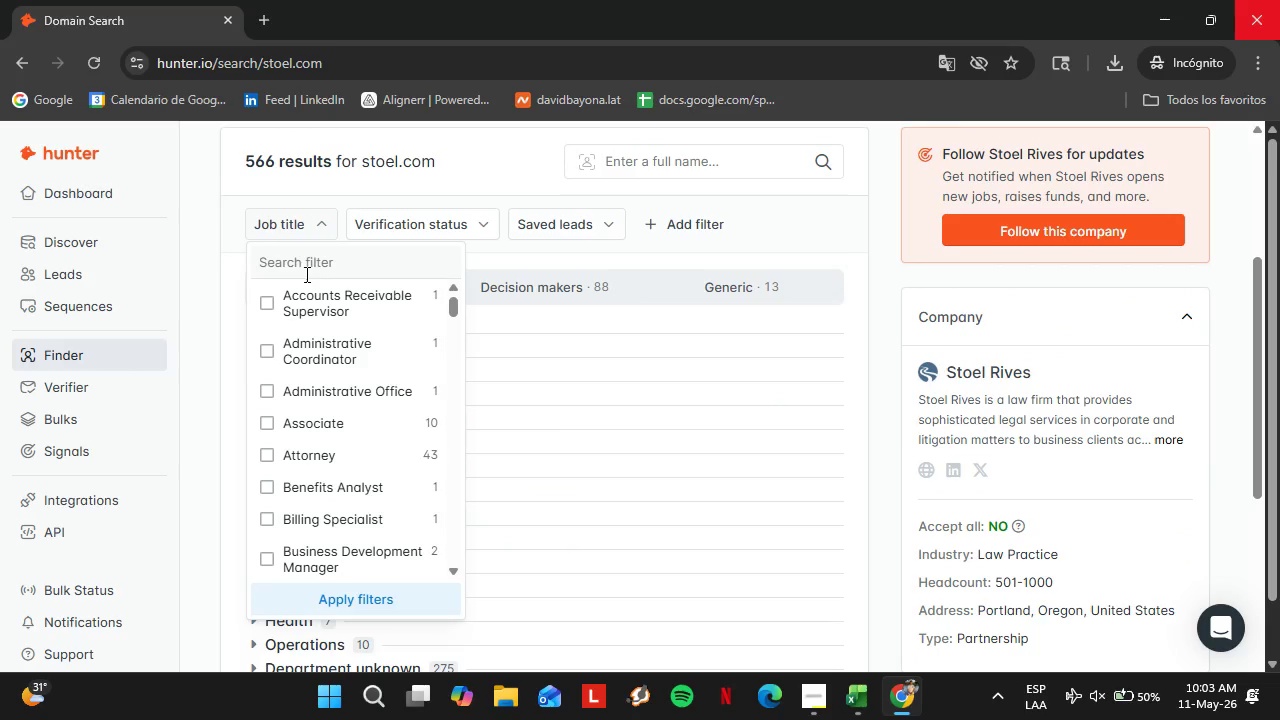 
left_click([305, 274])
 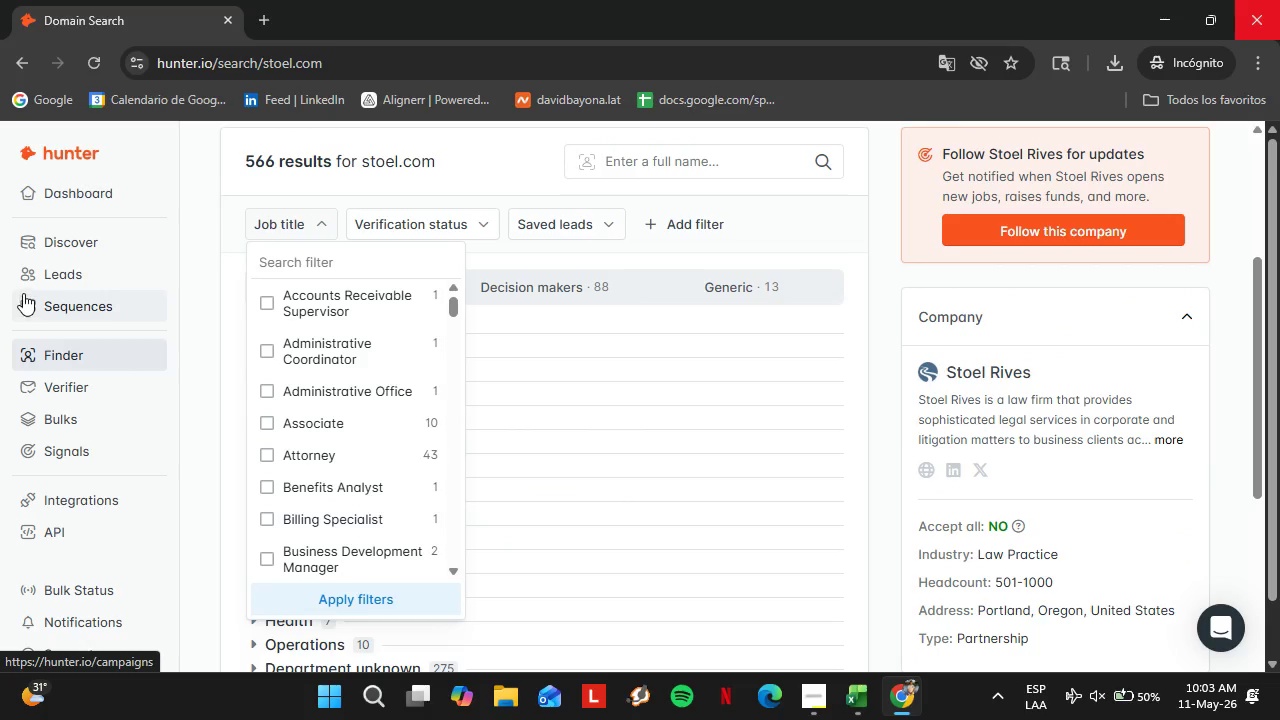 
wait(5.47)
 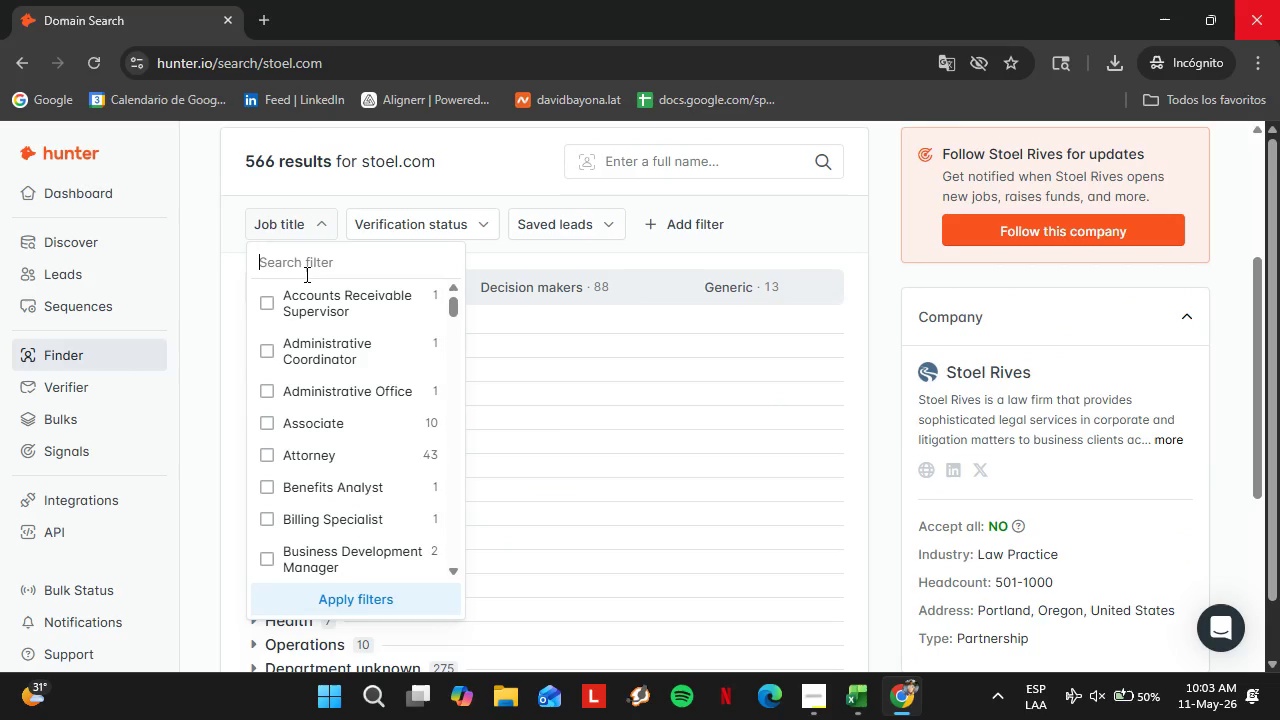 
left_click([42, 270])
 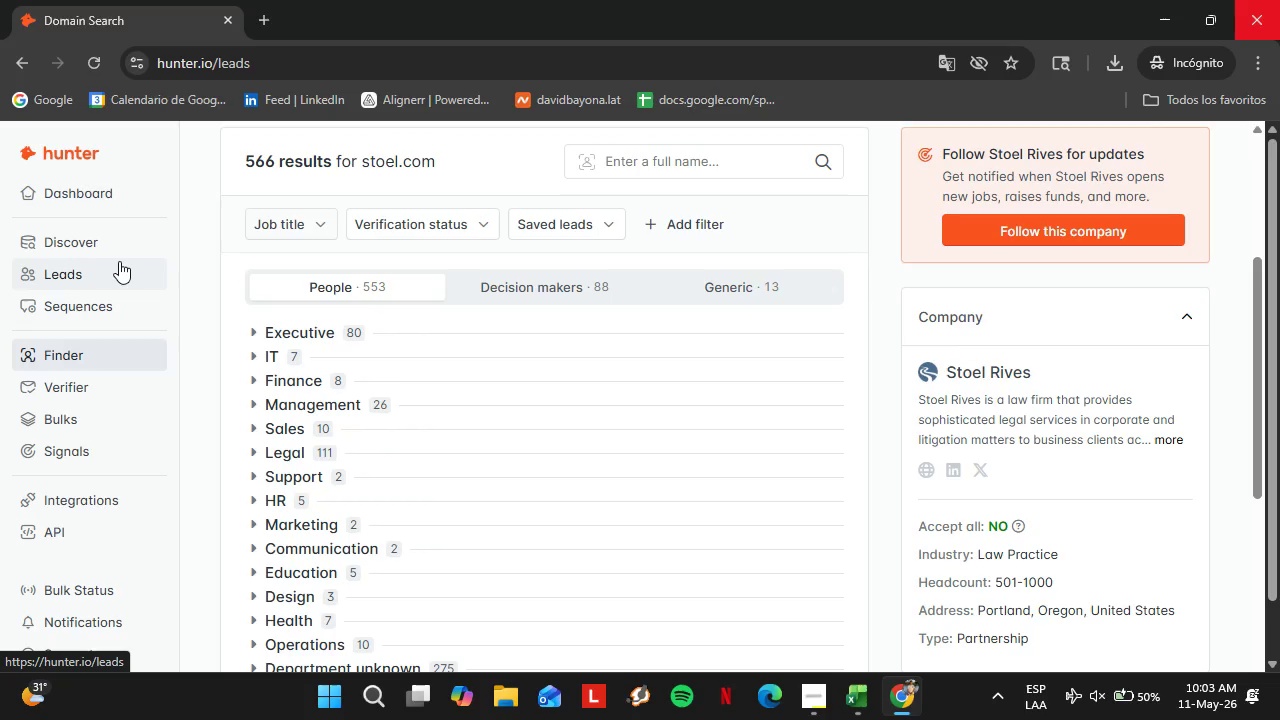 
mouse_move([155, 248])
 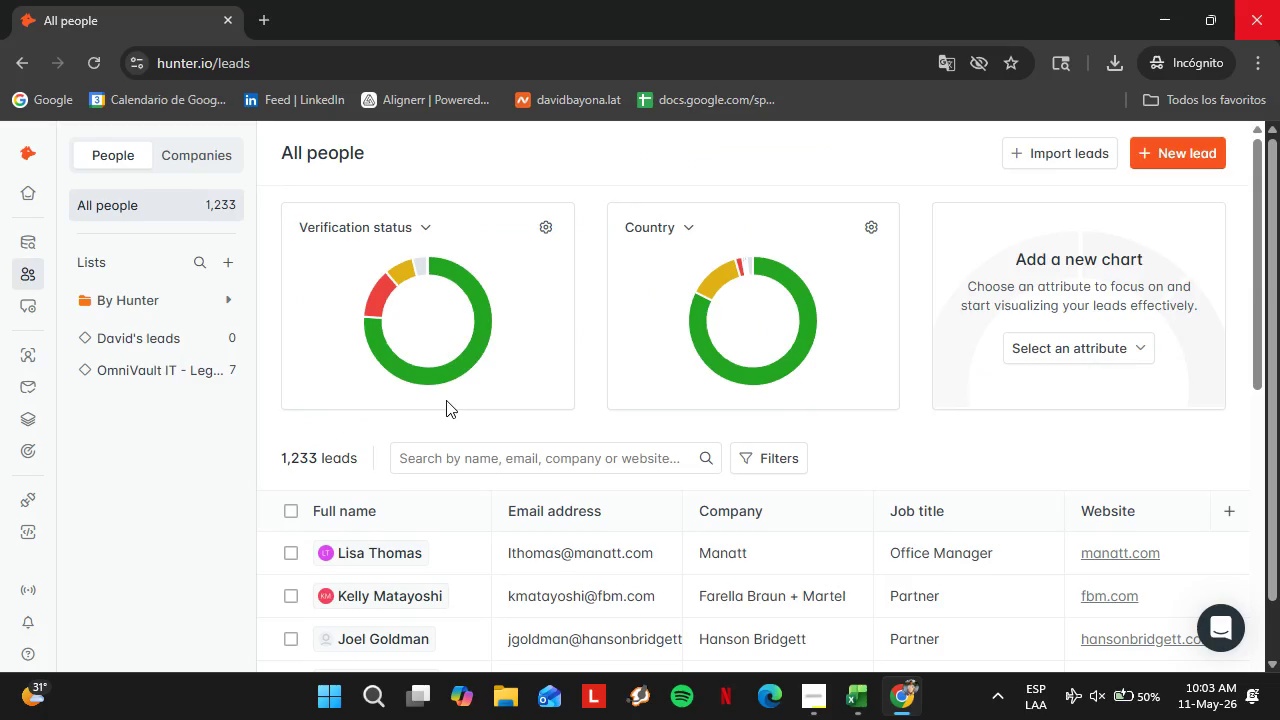 
scroll: coordinate [488, 386], scroll_direction: down, amount: 3.0
 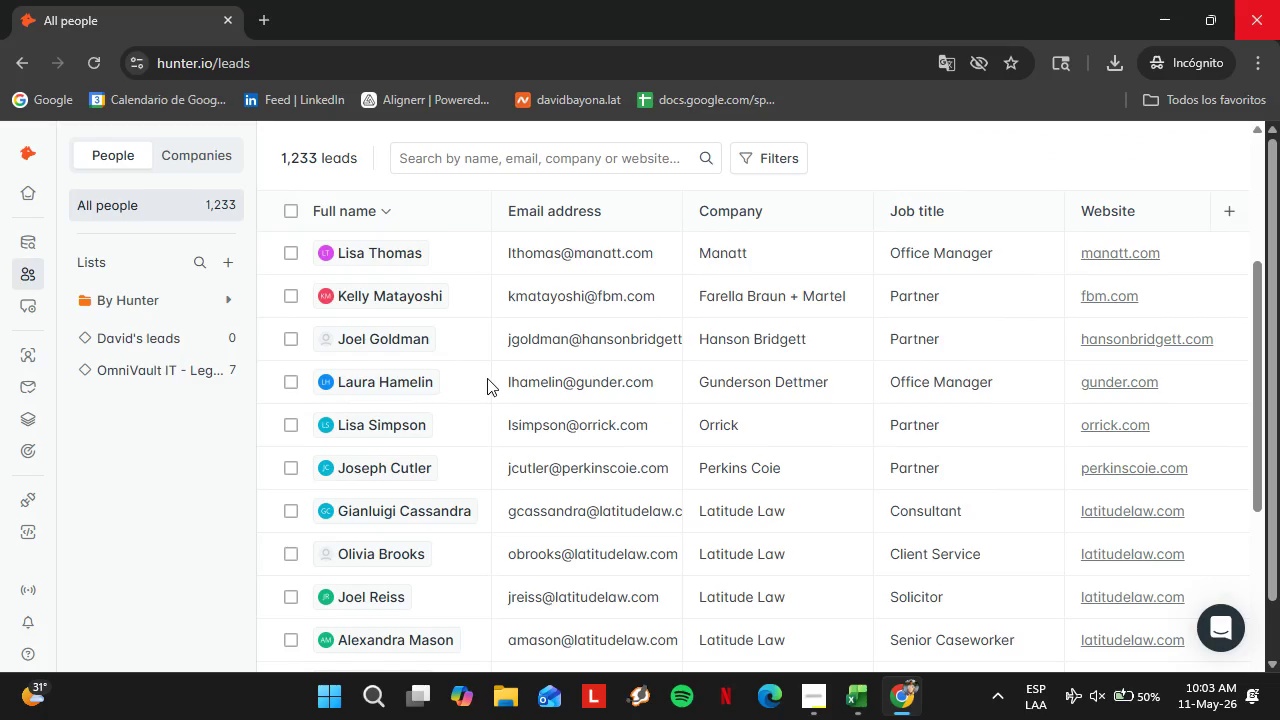 
scroll: coordinate [502, 451], scroll_direction: none, amount: 0.0
 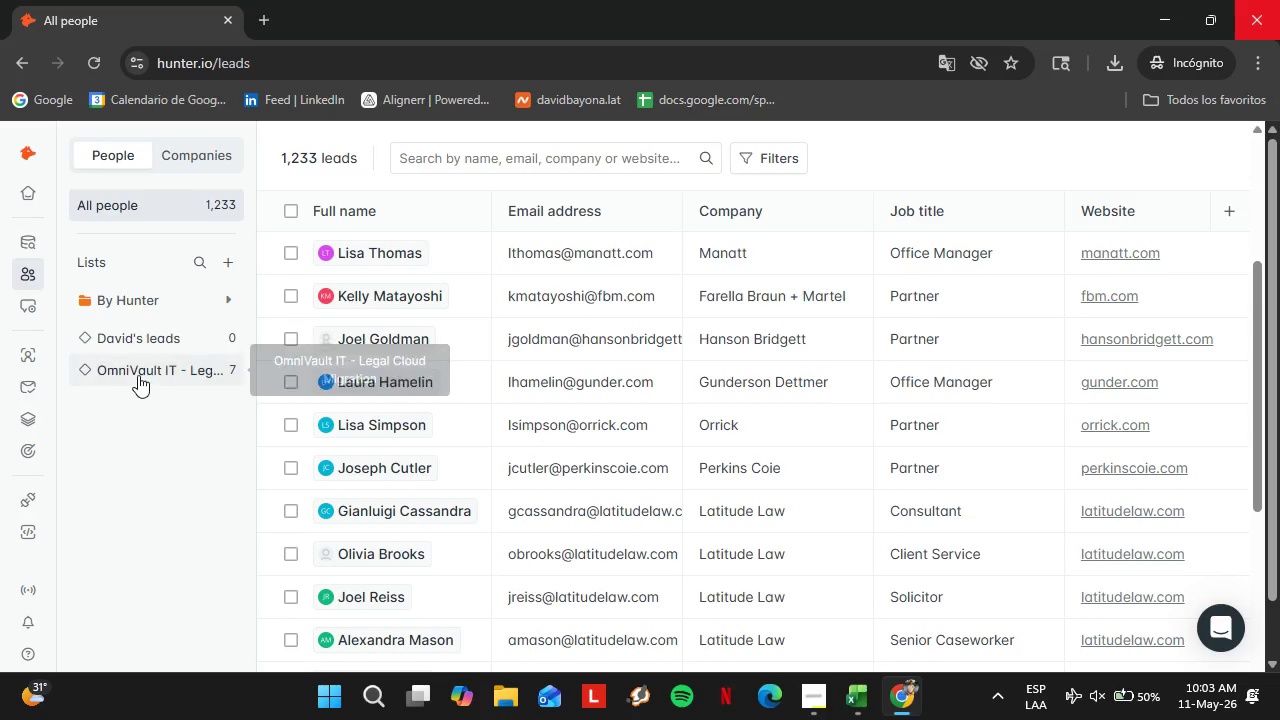 
left_click([139, 374])
 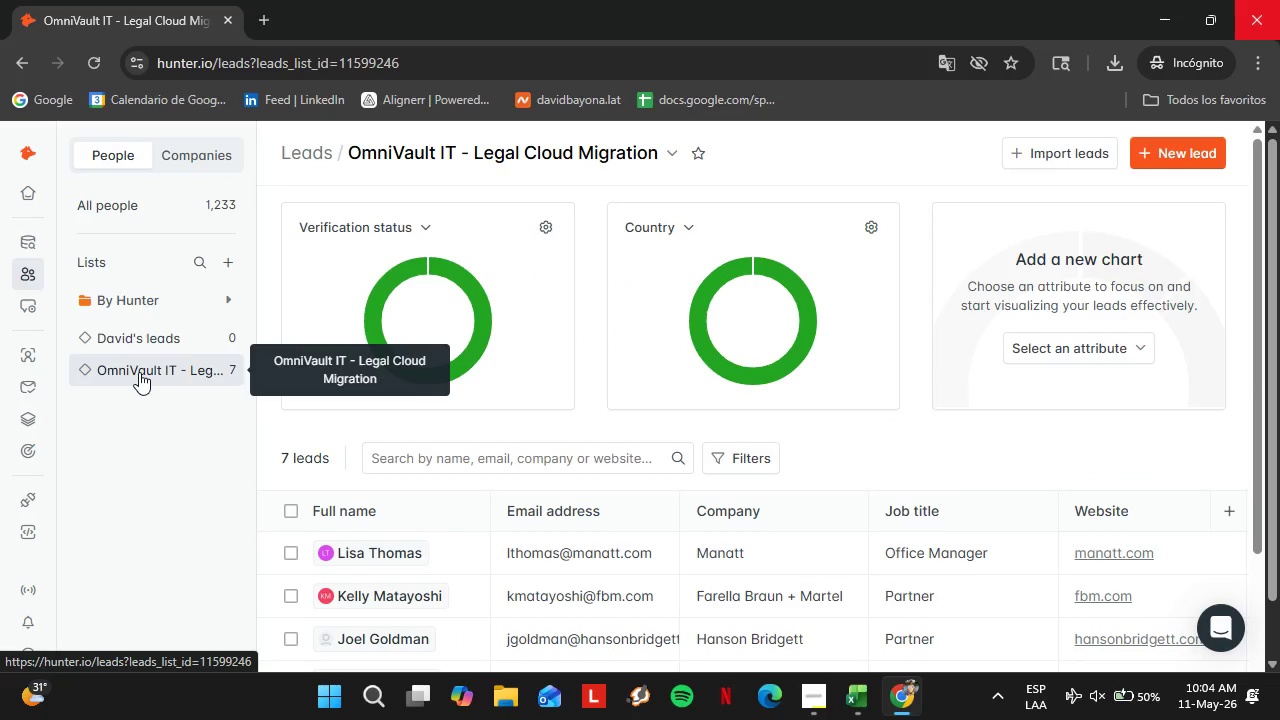 
wait(32.2)
 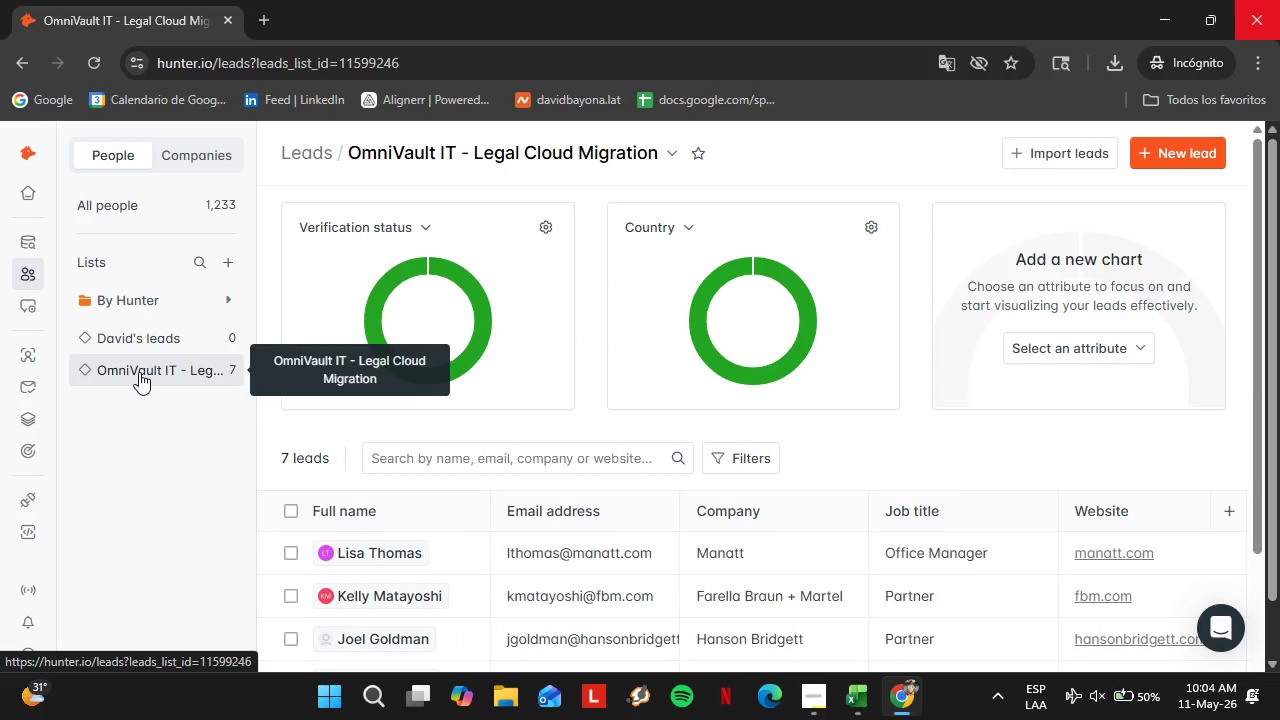 
scroll: coordinate [629, 408], scroll_direction: down, amount: 2.0
 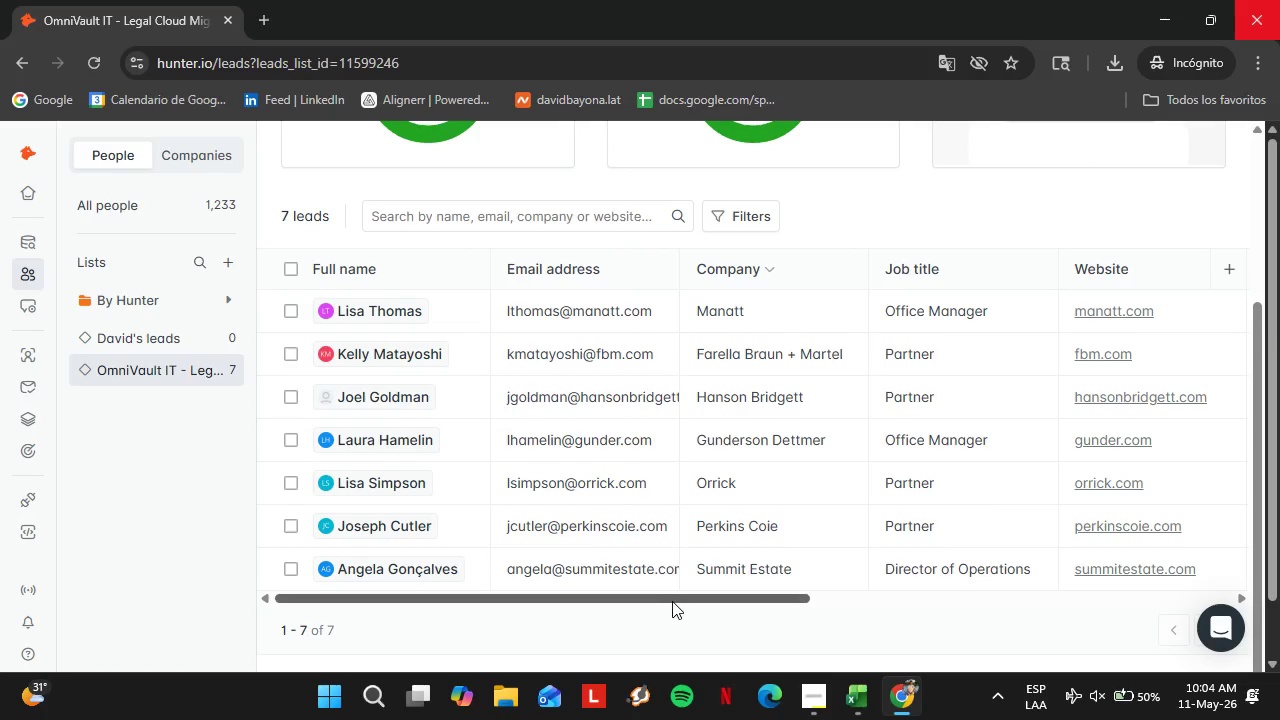 
left_click_drag(start_coordinate=[670, 605], to_coordinate=[926, 637])
 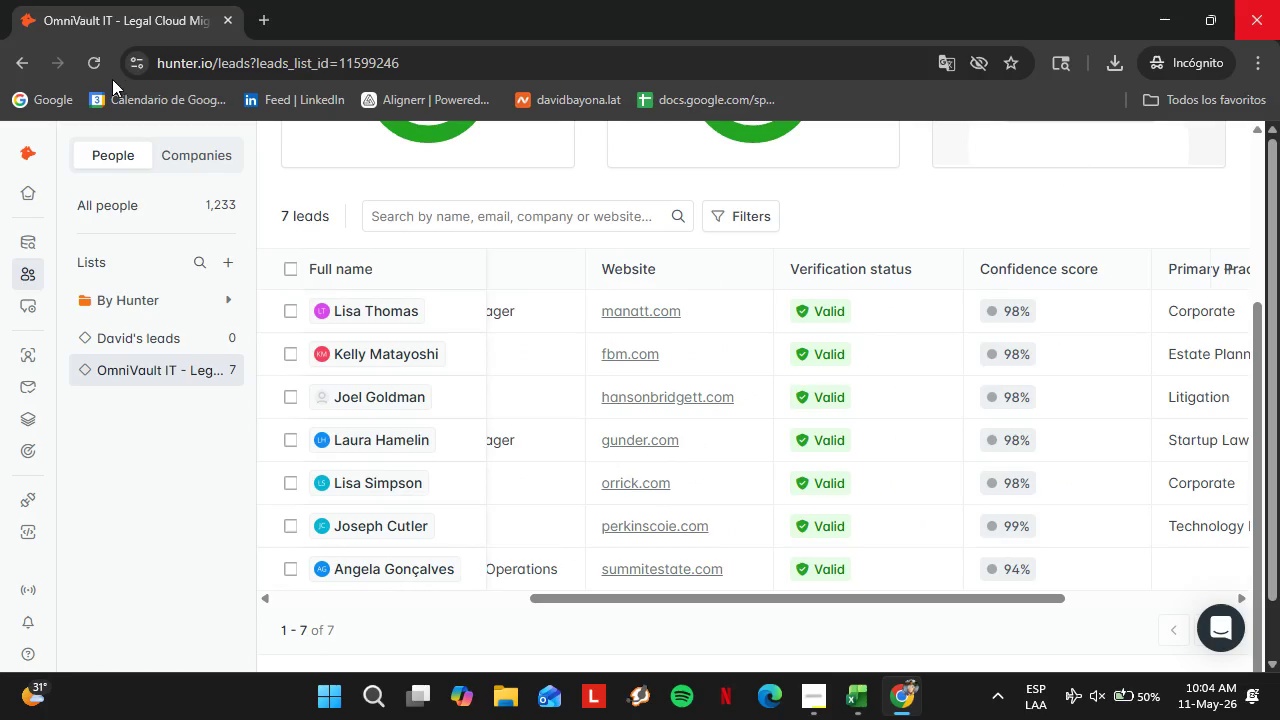 
left_click([96, 63])
 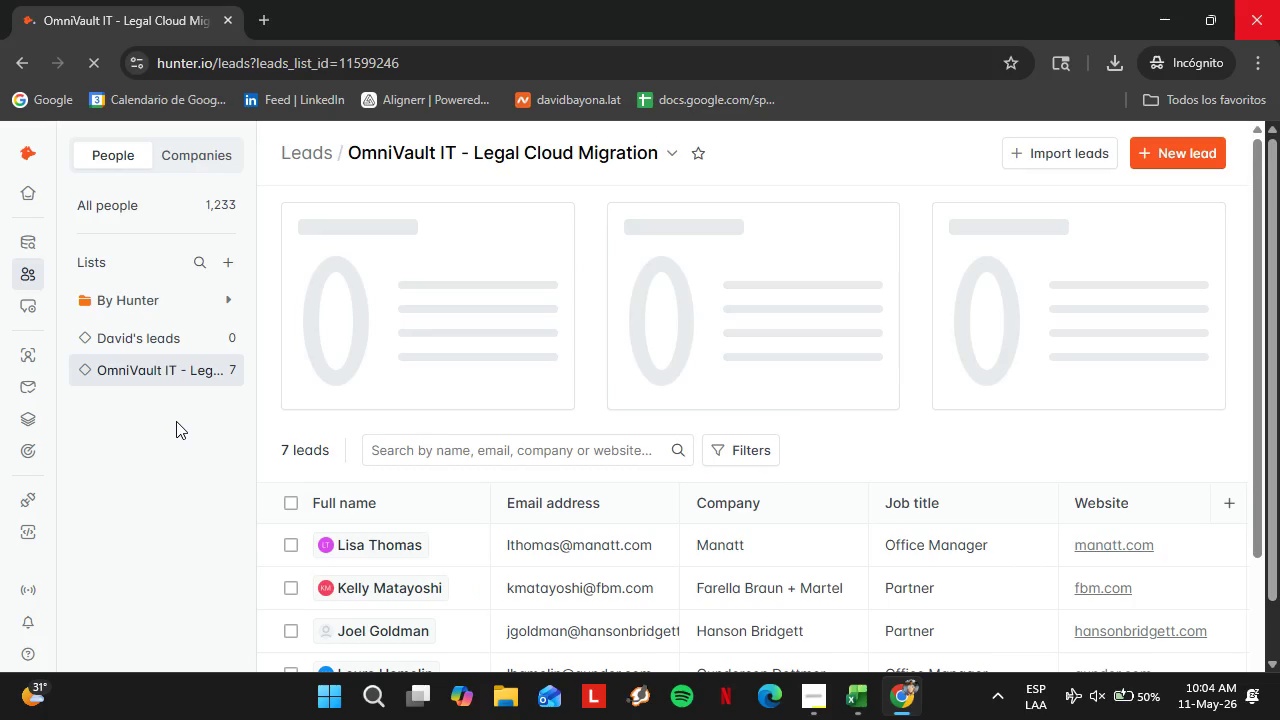 
wait(7.05)
 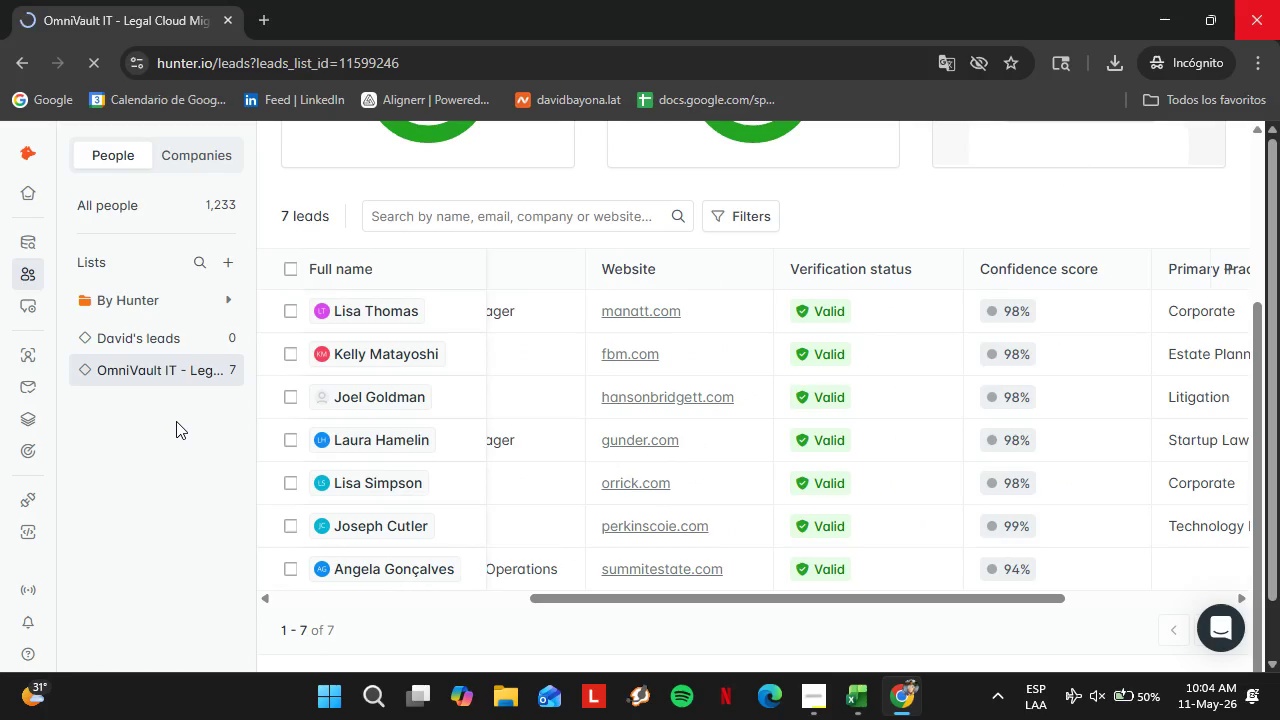 
scroll: coordinate [453, 434], scroll_direction: down, amount: 4.0
 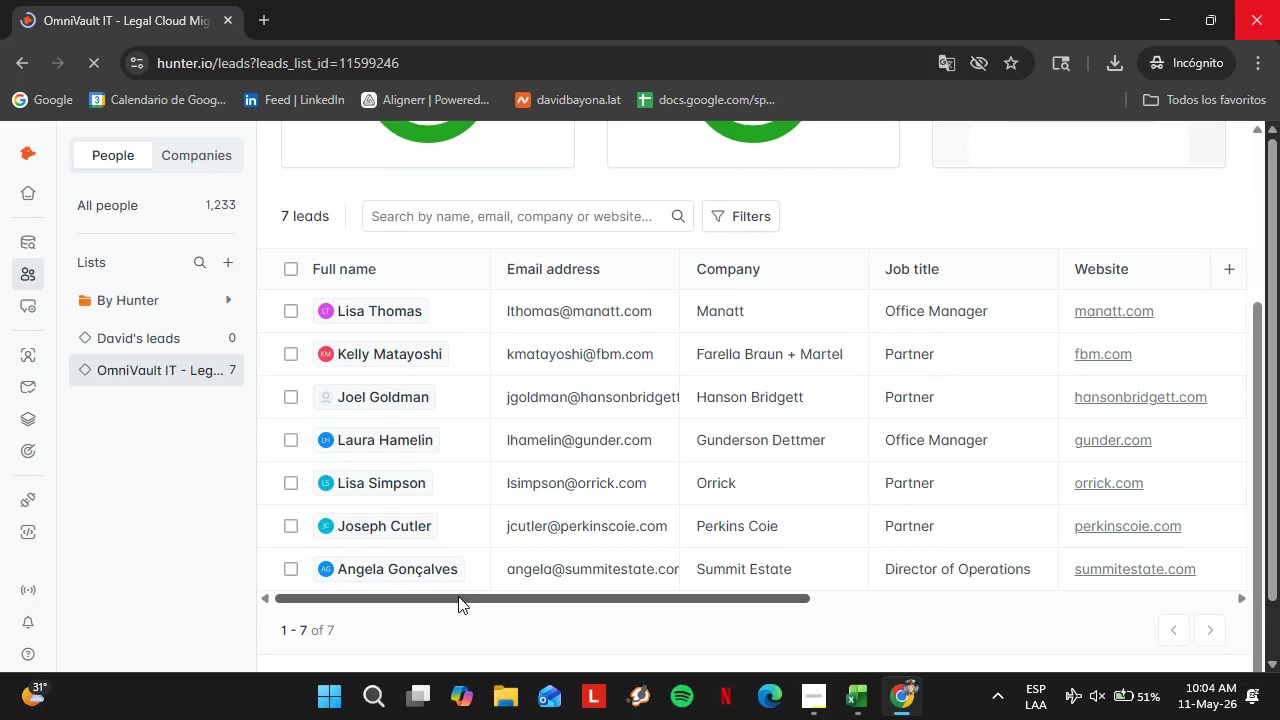 
left_click_drag(start_coordinate=[456, 595], to_coordinate=[744, 561])
 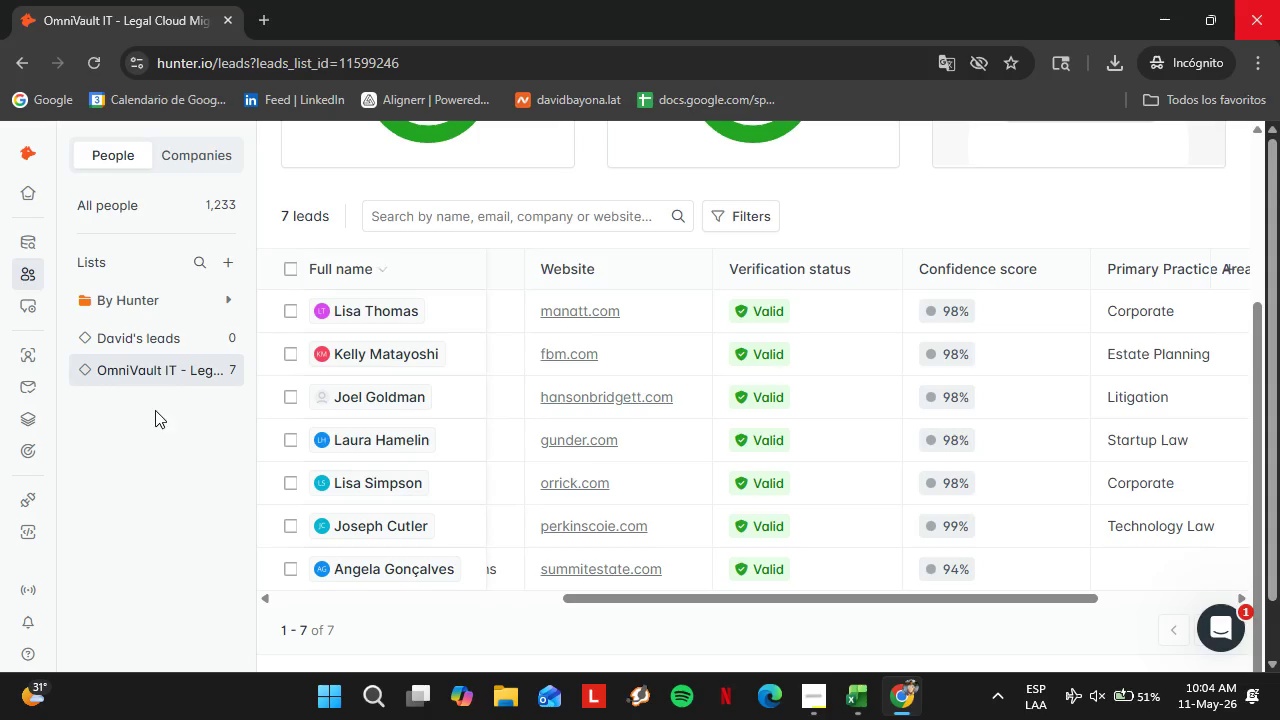 
wait(6.45)
 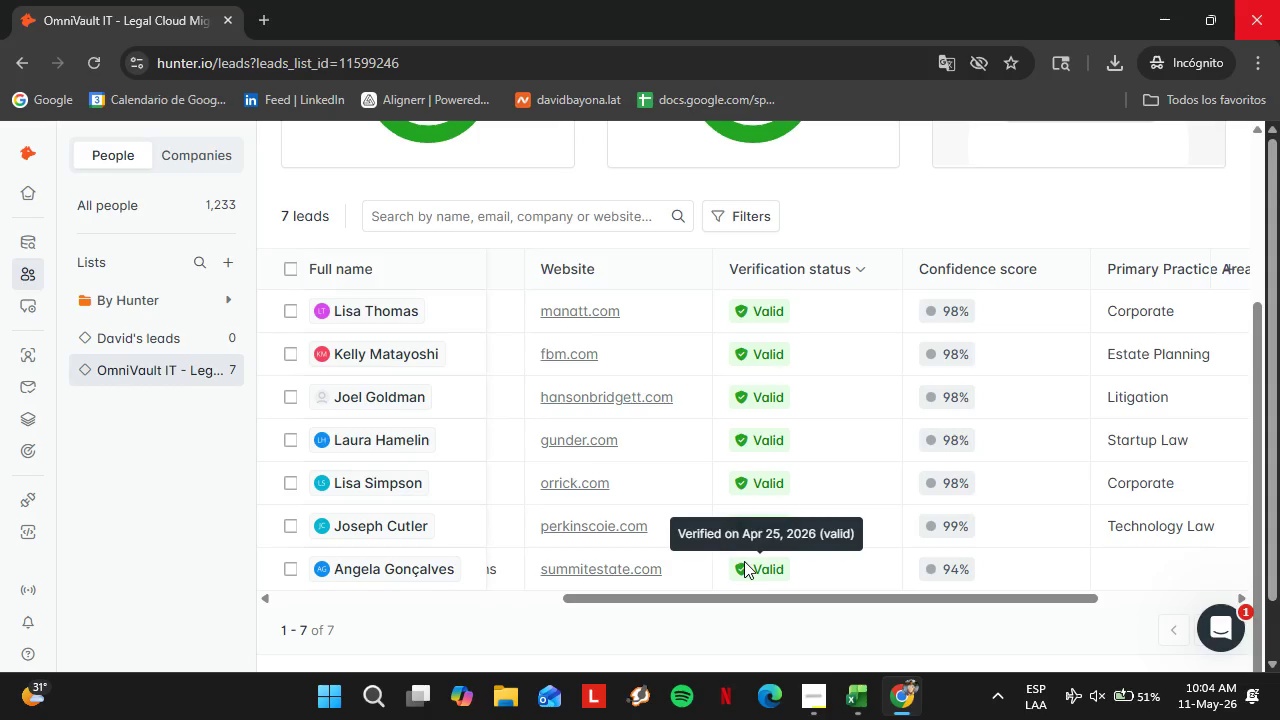 
left_click([65, 365])
 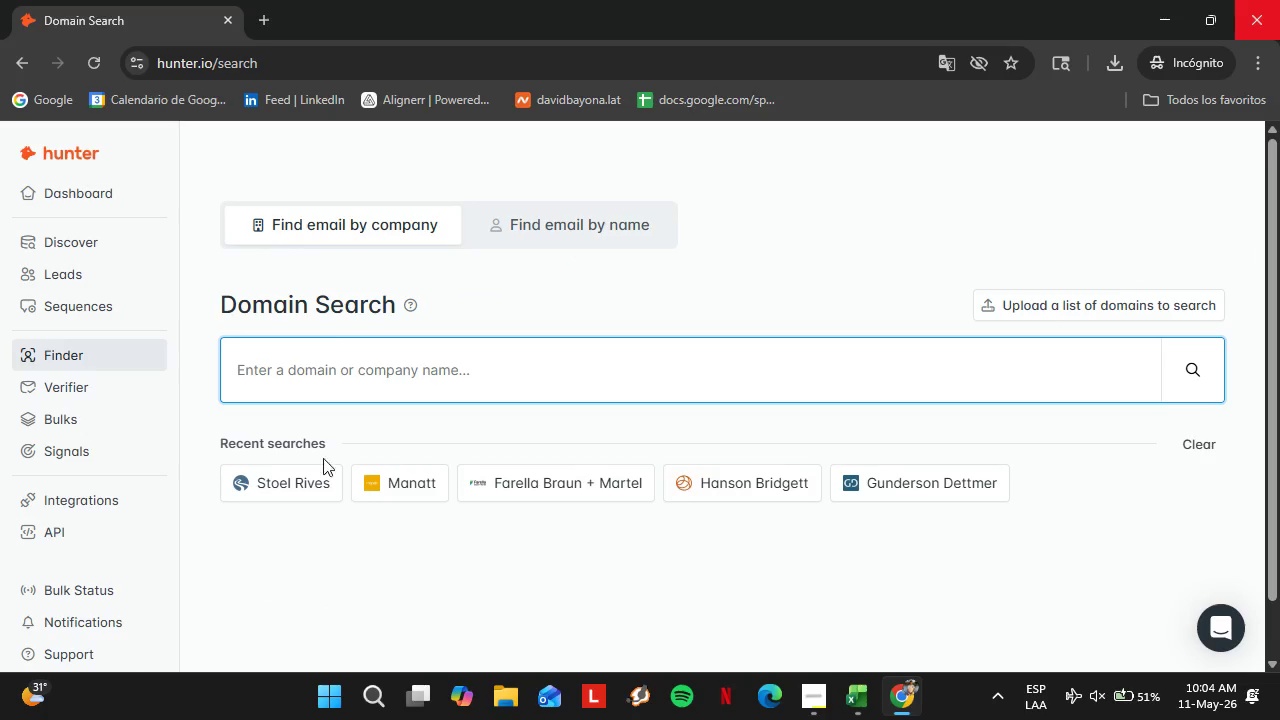 
left_click([291, 469])
 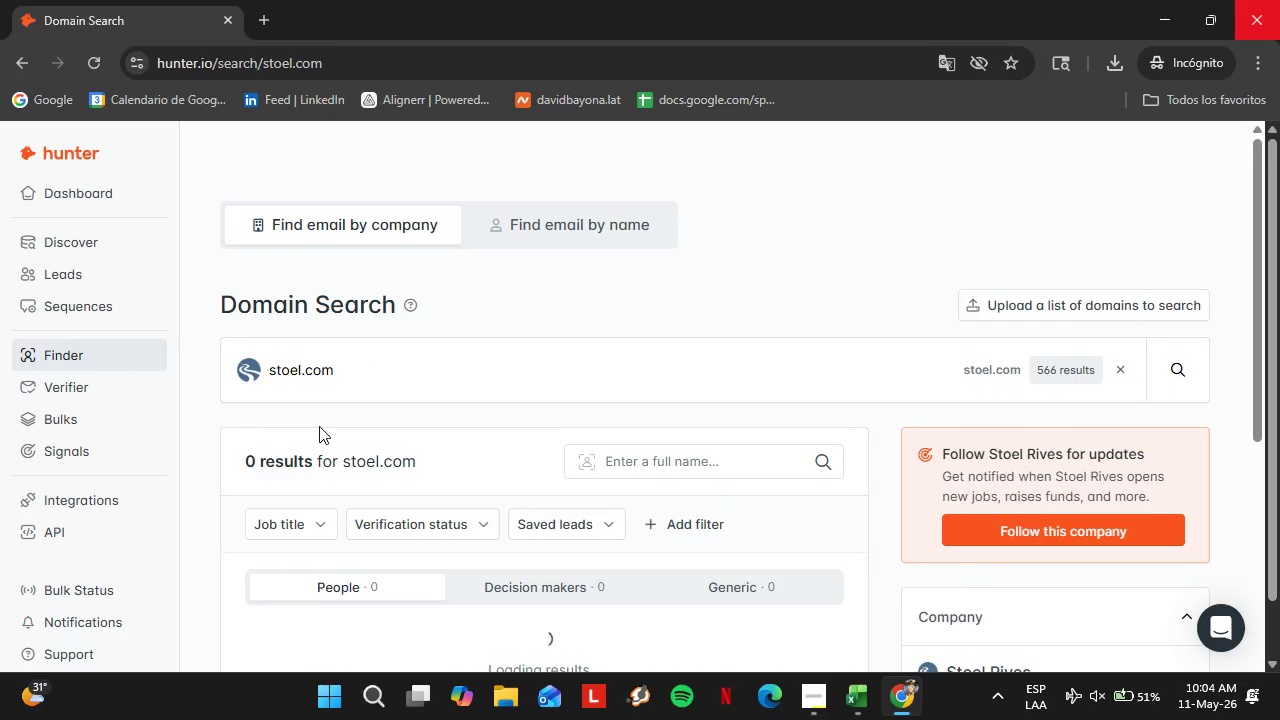 
scroll: coordinate [434, 443], scroll_direction: down, amount: 3.0
 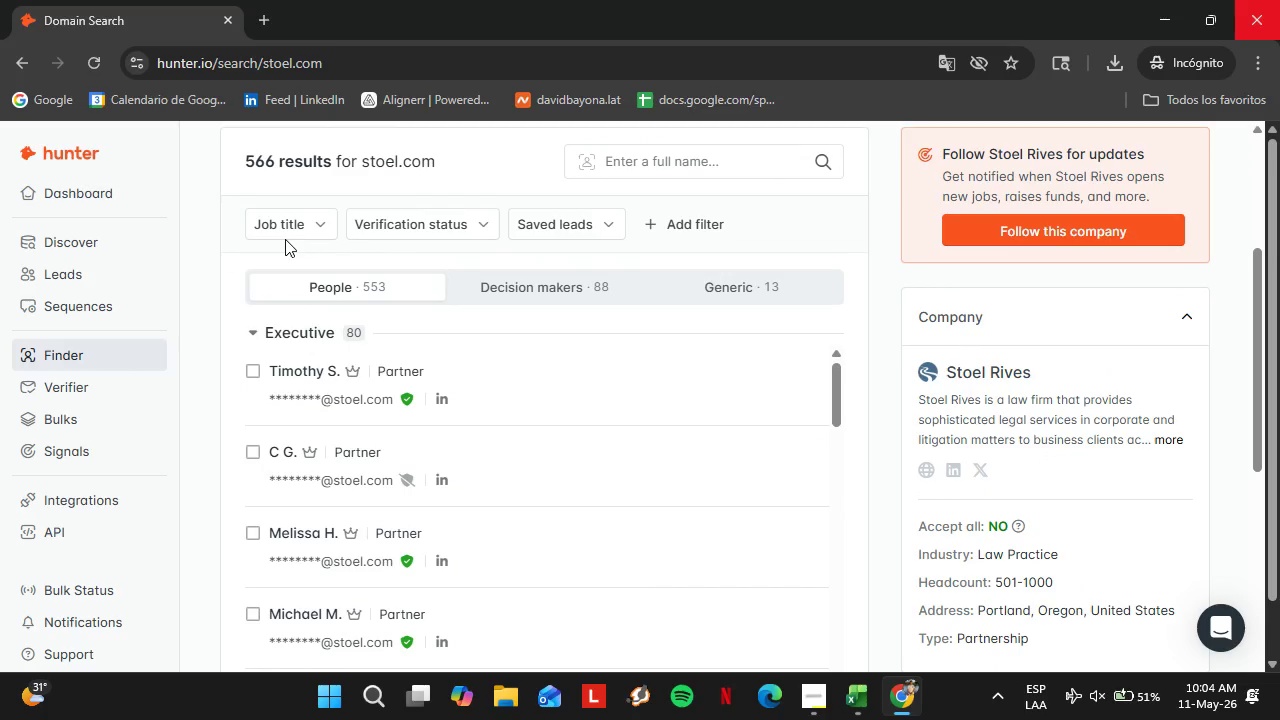 
double_click([287, 226])
 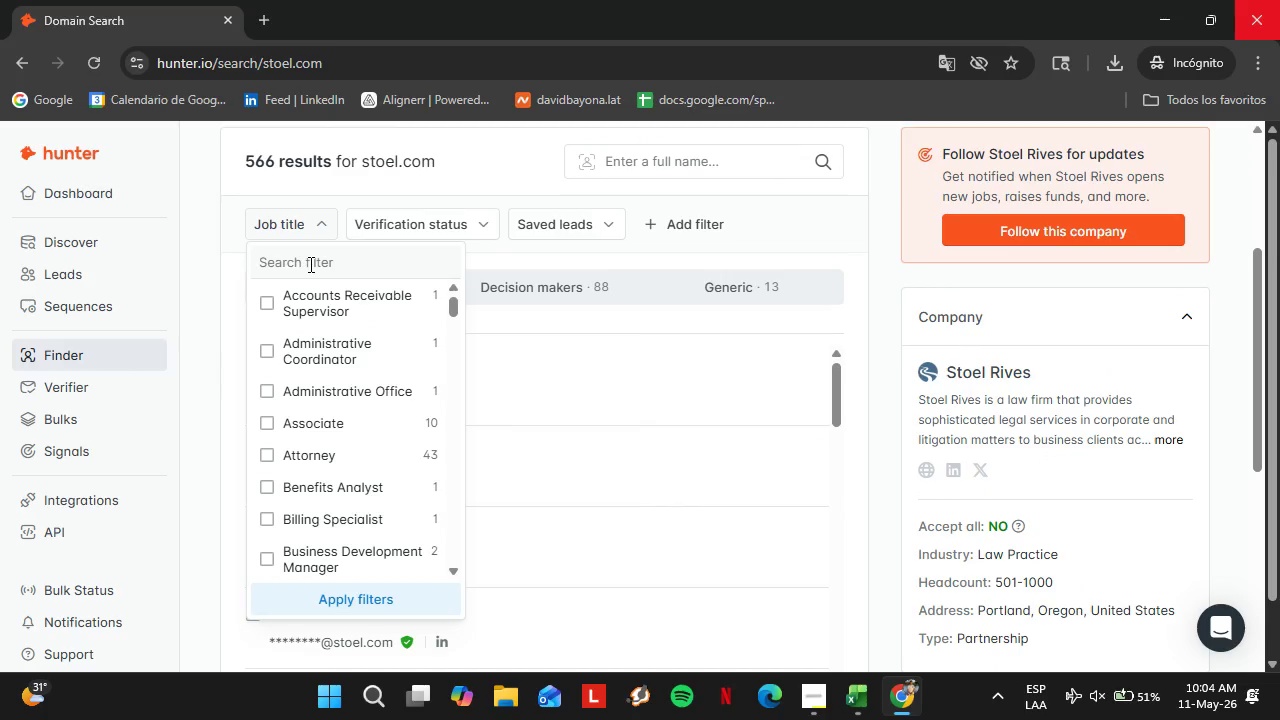 
triple_click([309, 264])
 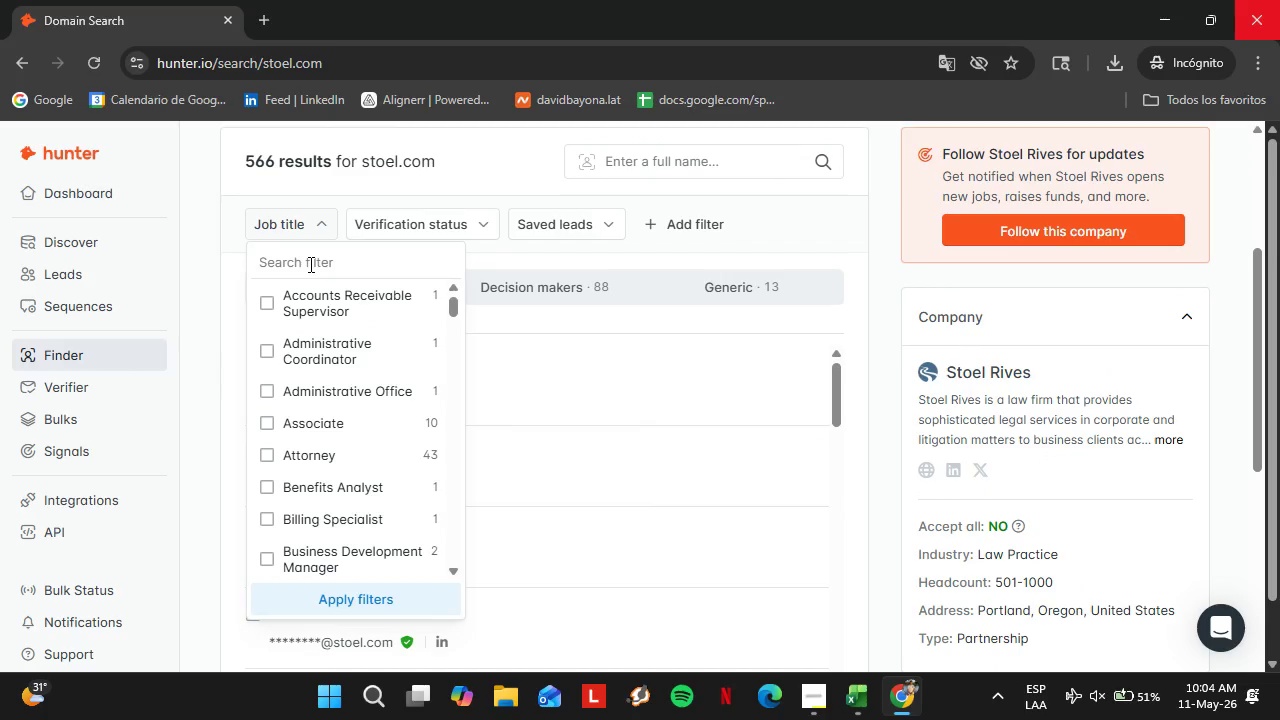 
type(ofi)
key(Backspace)
type(f)
 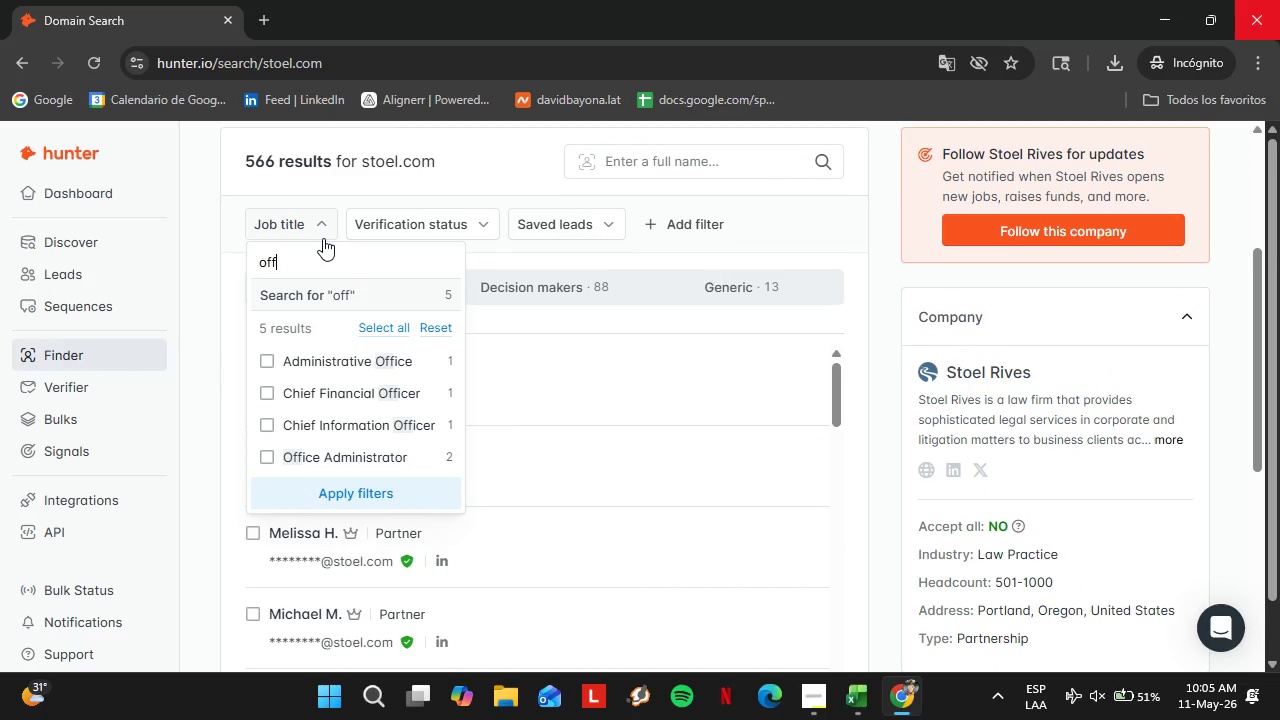 
key(Backspace)
 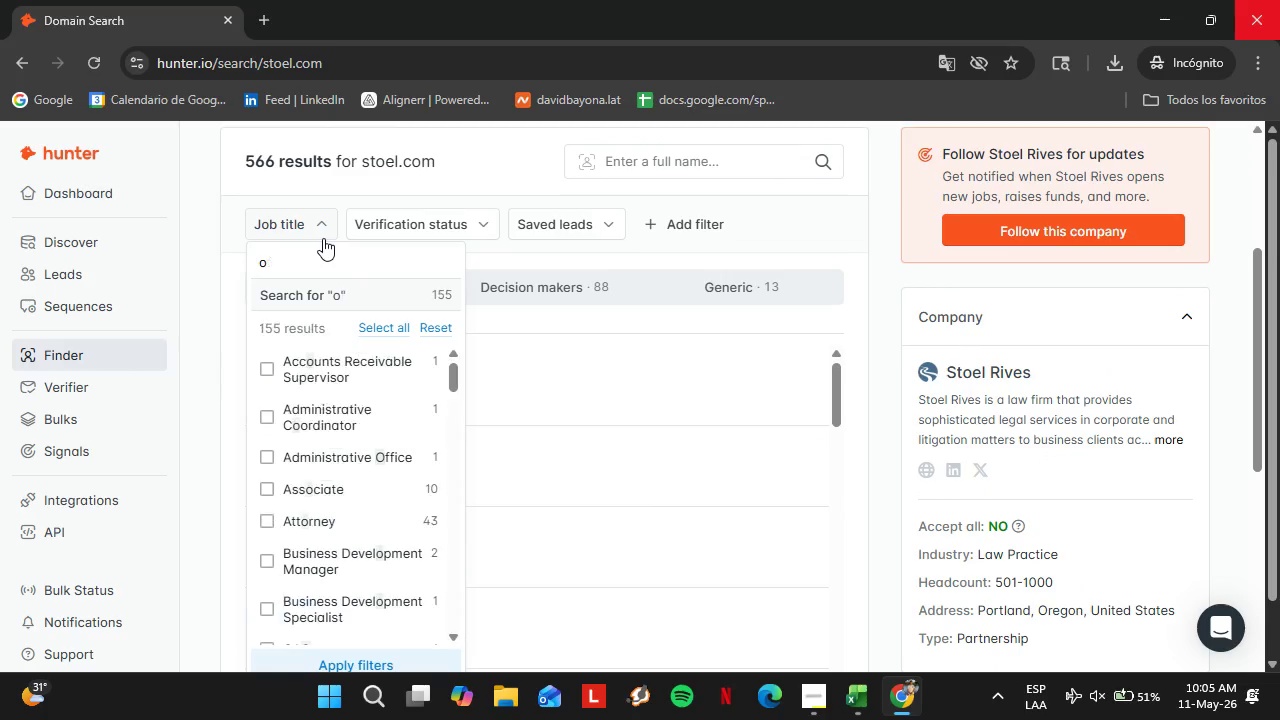 
key(Backspace)
 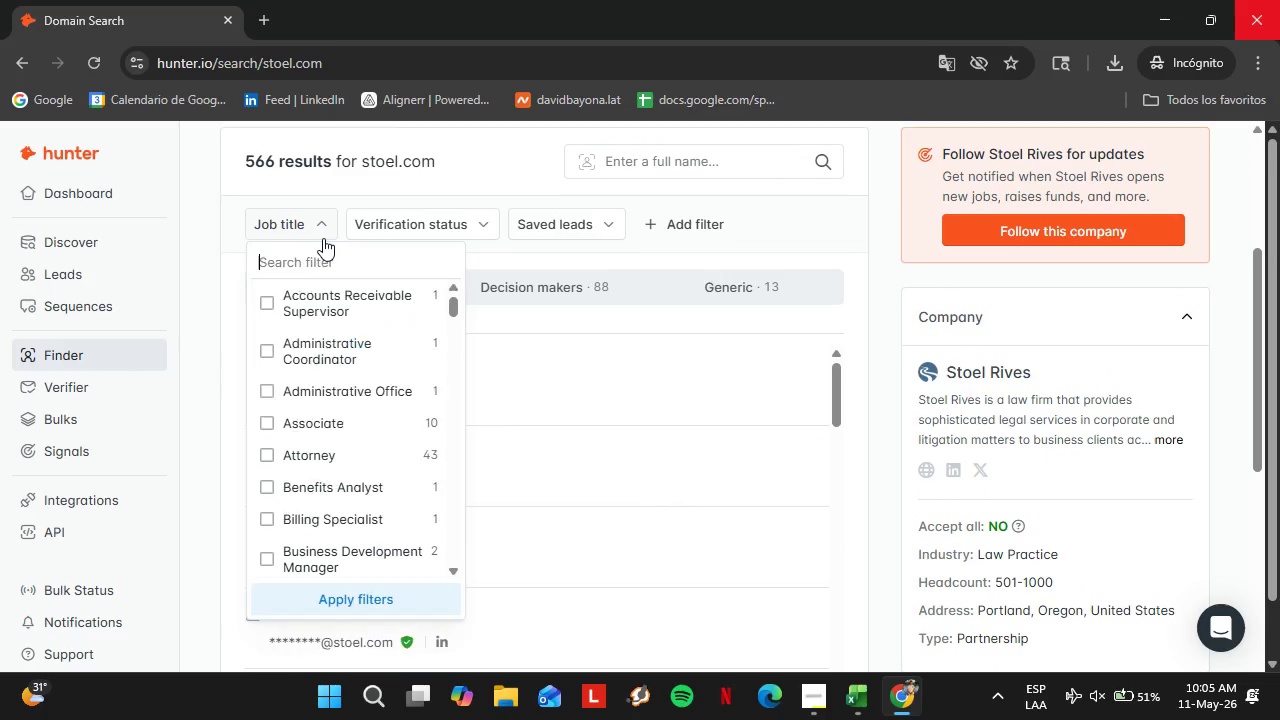 
key(Backspace)
 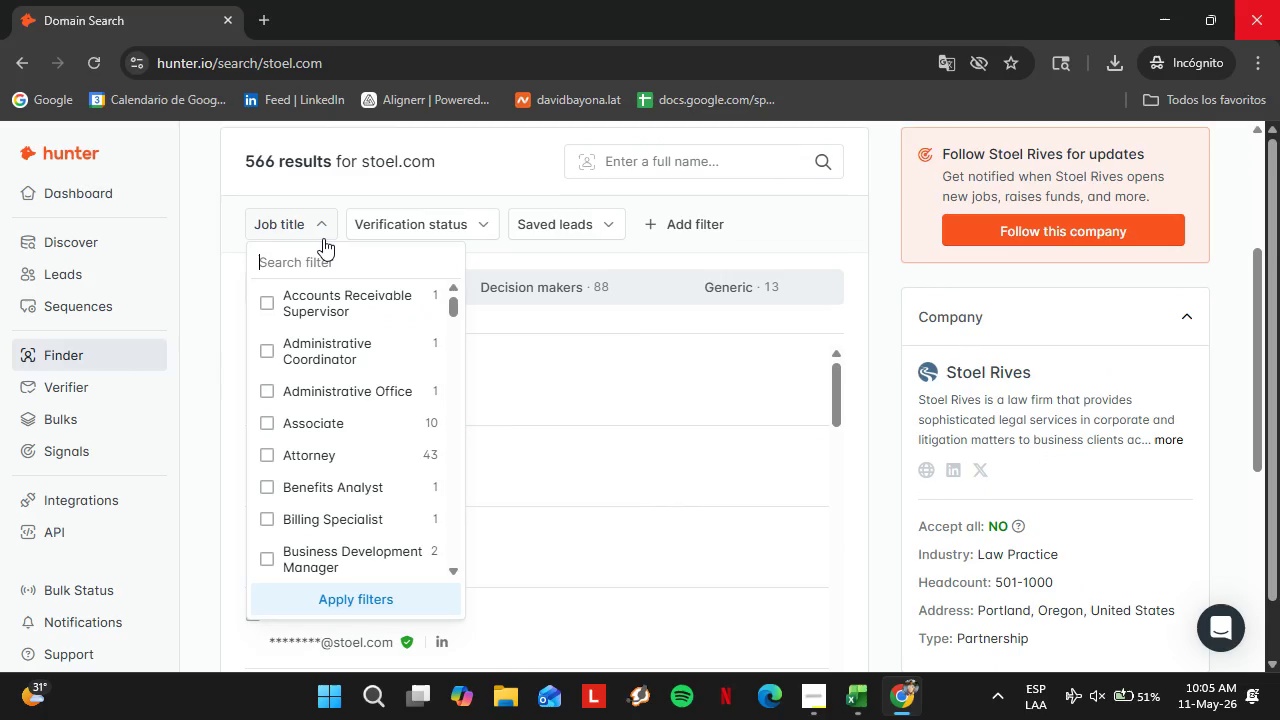 
key(Backspace)
 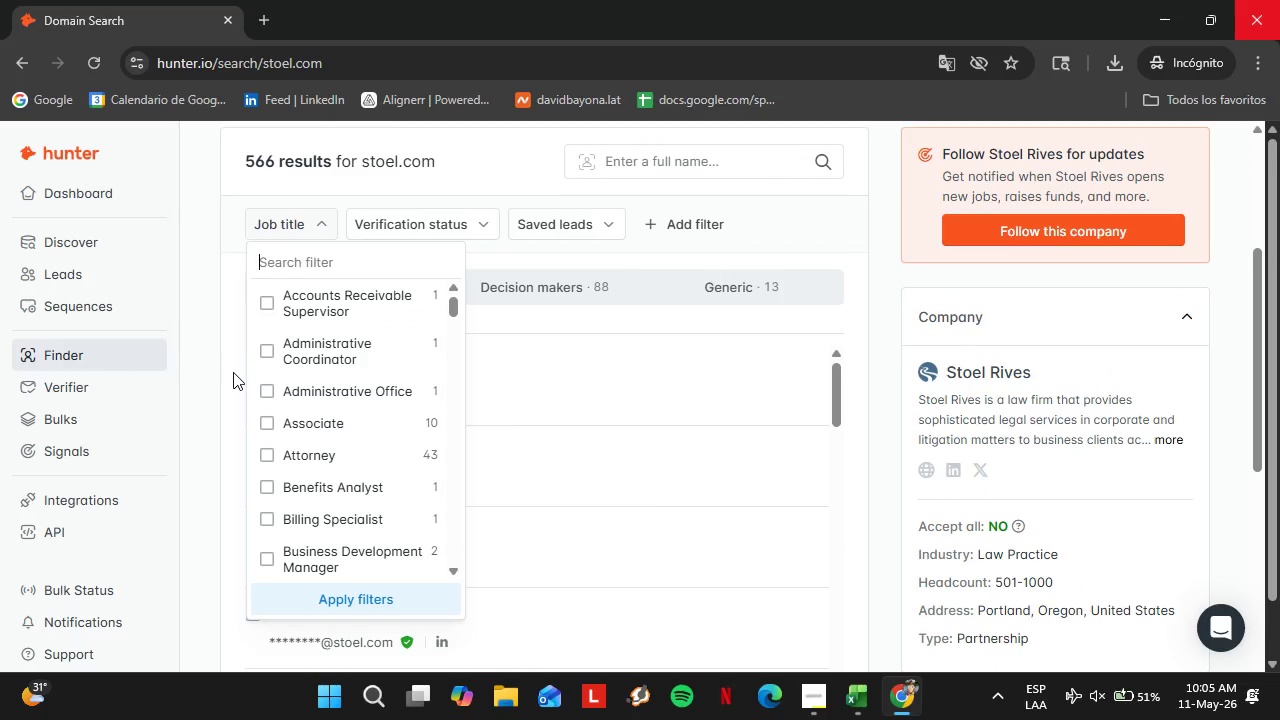 
left_click([234, 372])
 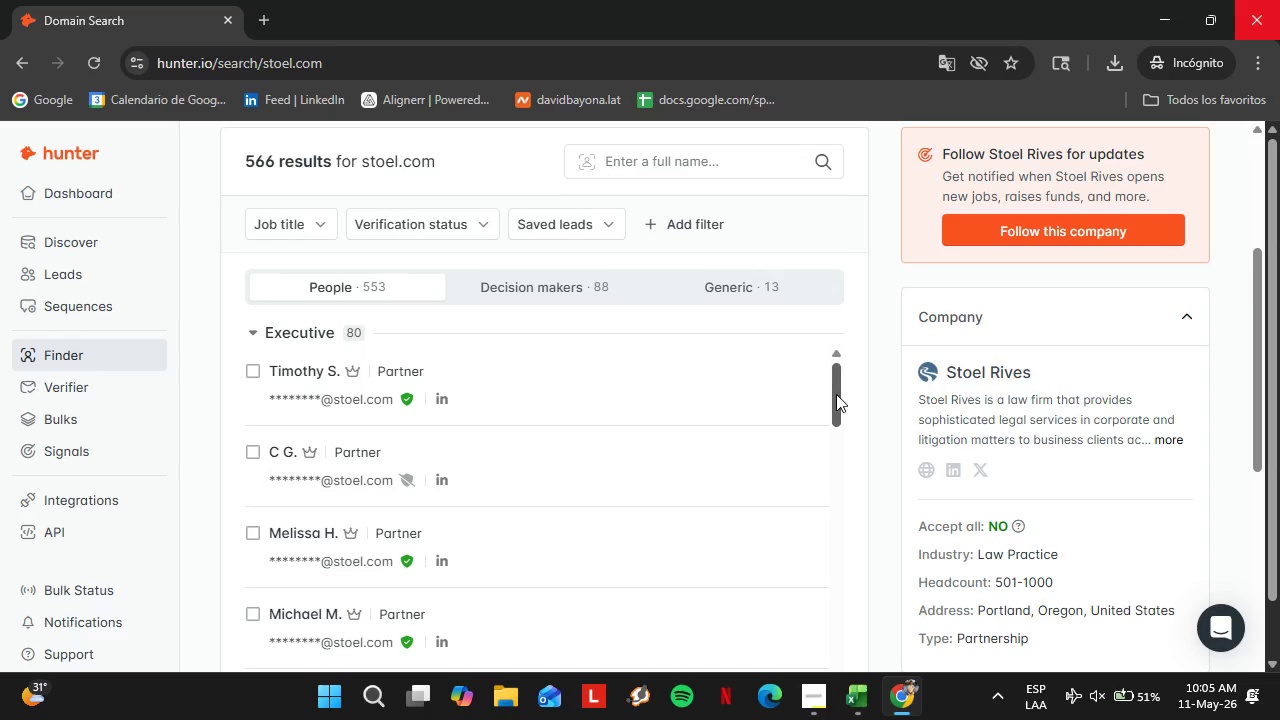 
left_click([786, 384])
 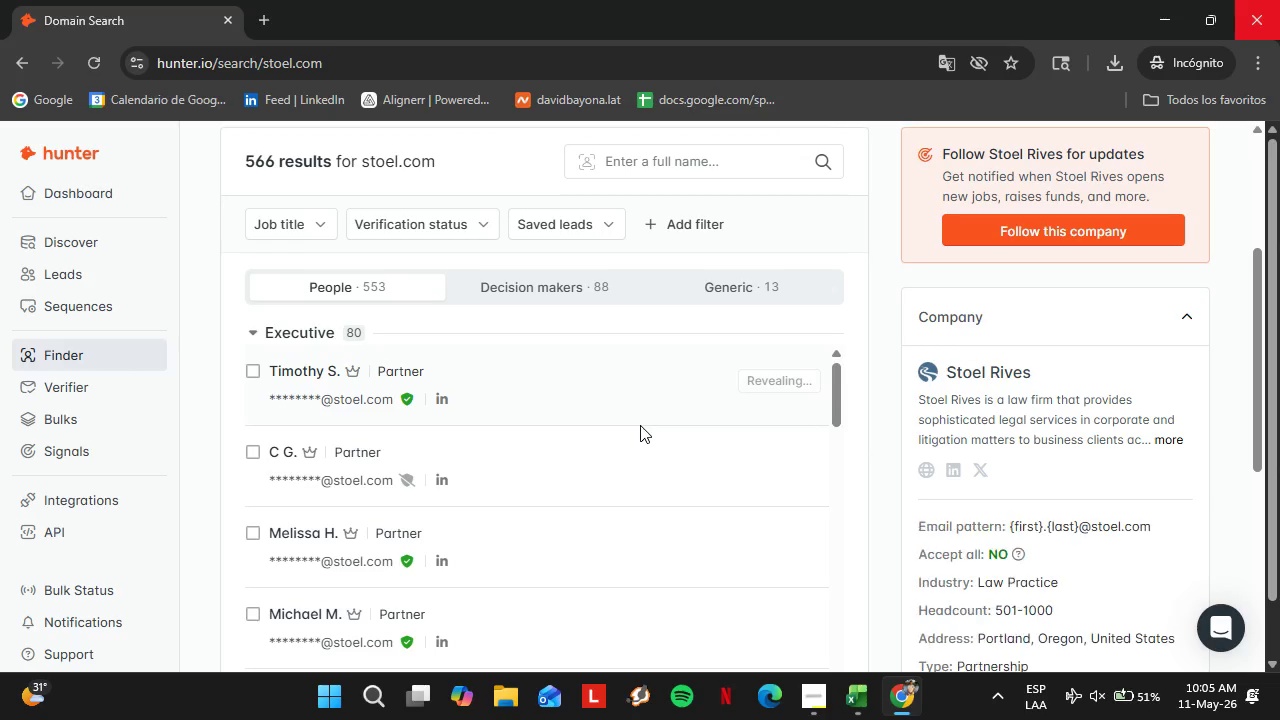 
mouse_move([691, 420])
 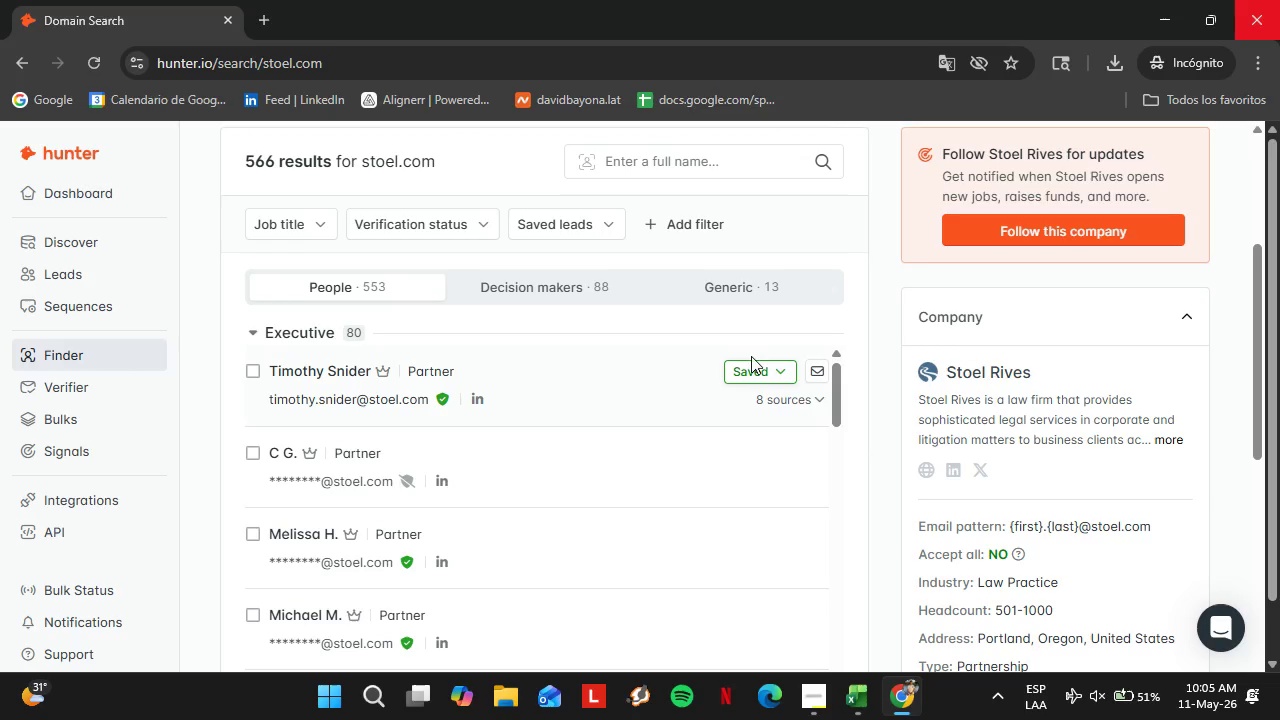 
left_click([760, 366])
 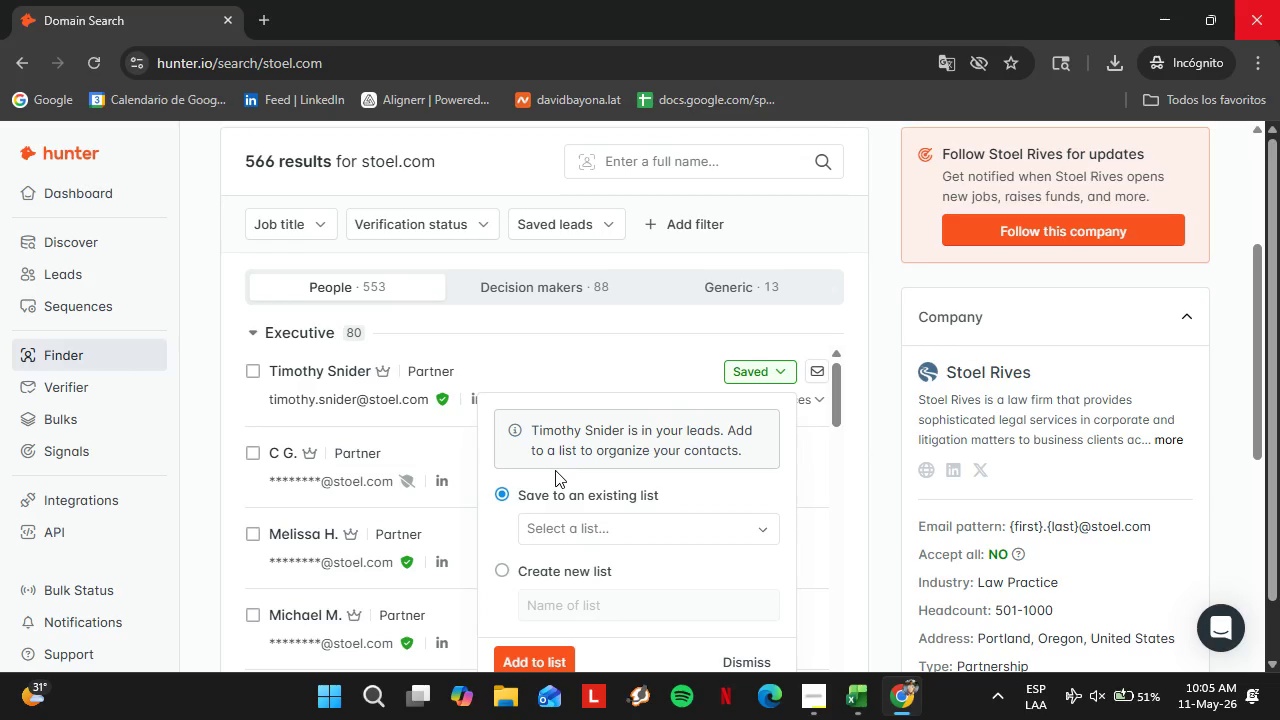 
left_click([588, 538])
 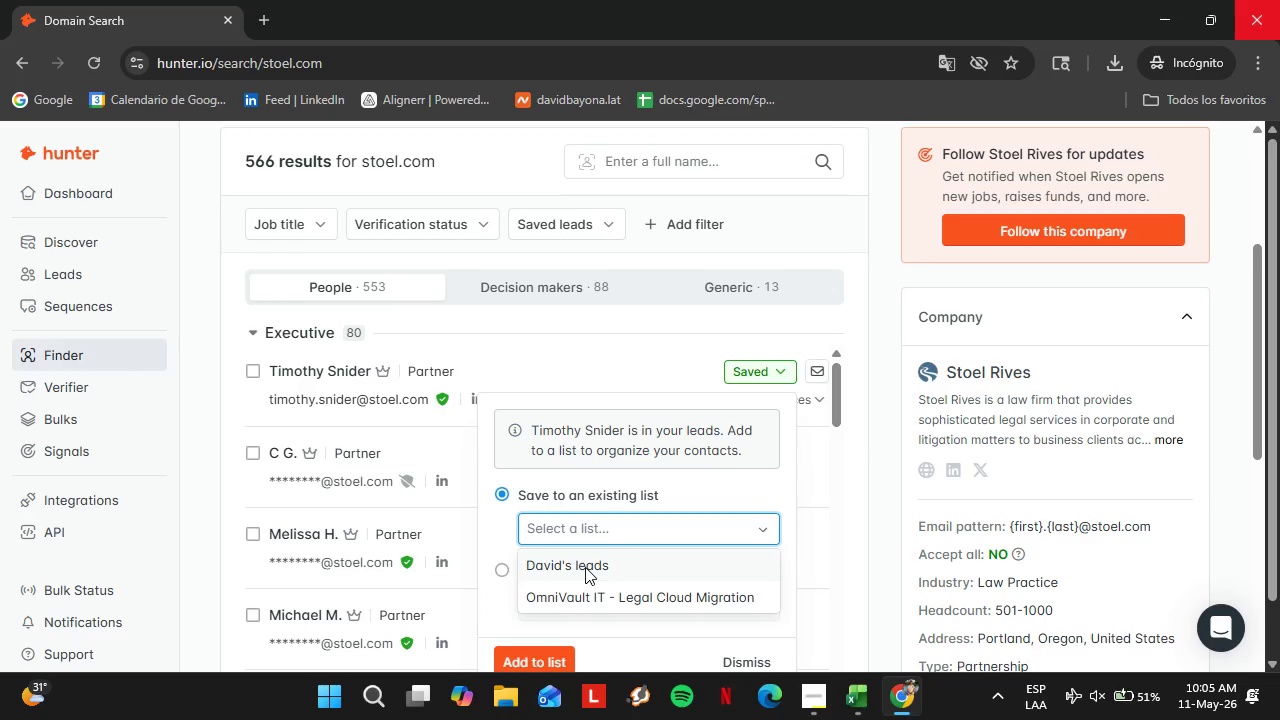 
left_click([585, 597])
 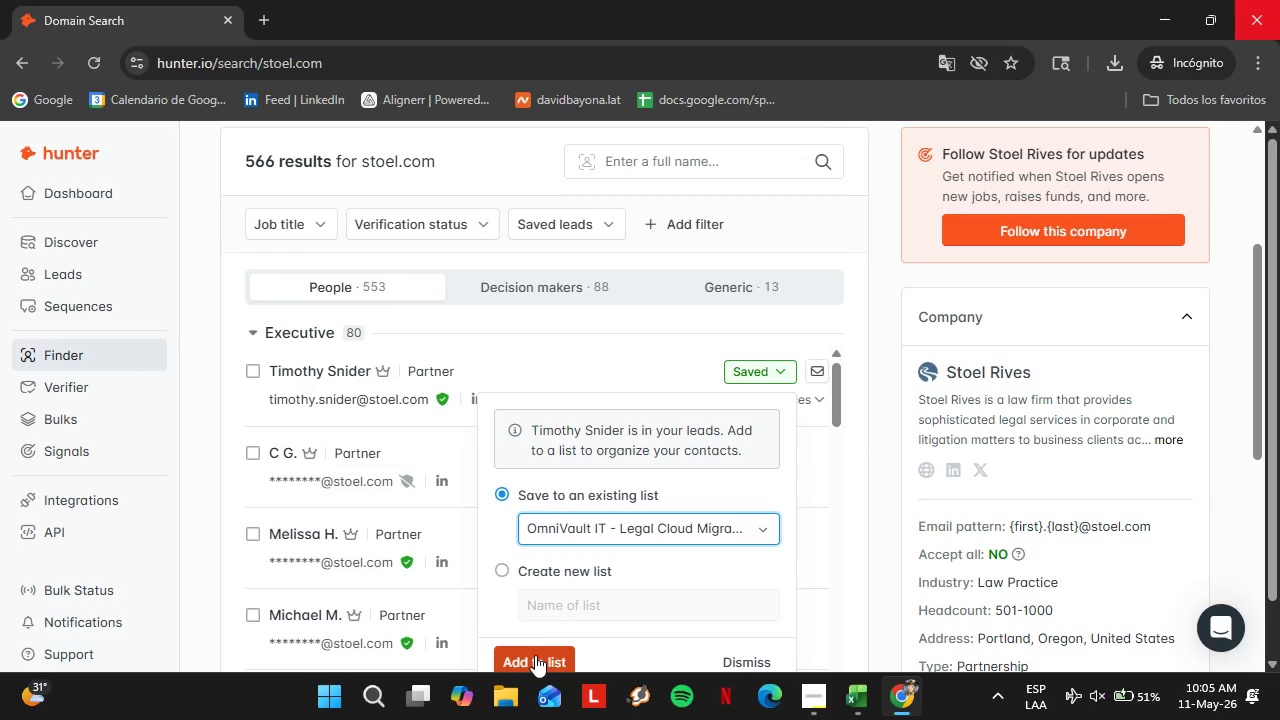 
left_click([535, 655])
 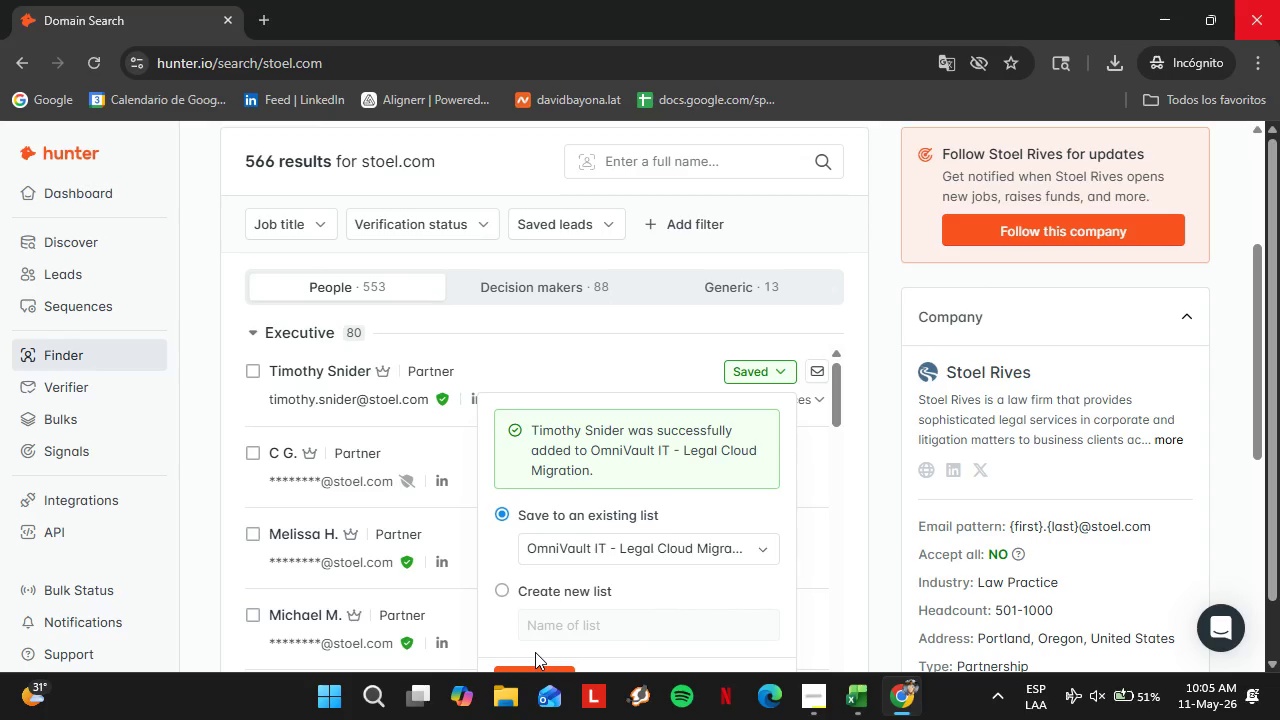 
scroll: coordinate [703, 525], scroll_direction: down, amount: 3.0
 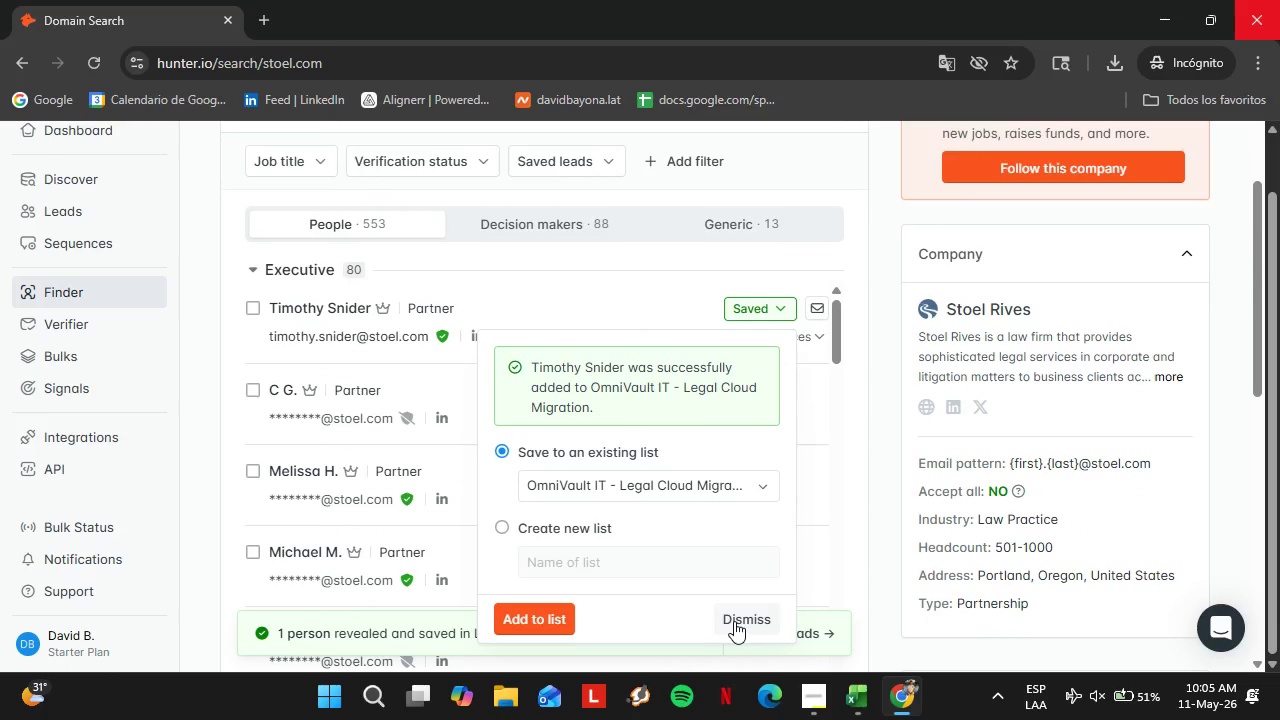 
left_click([735, 621])
 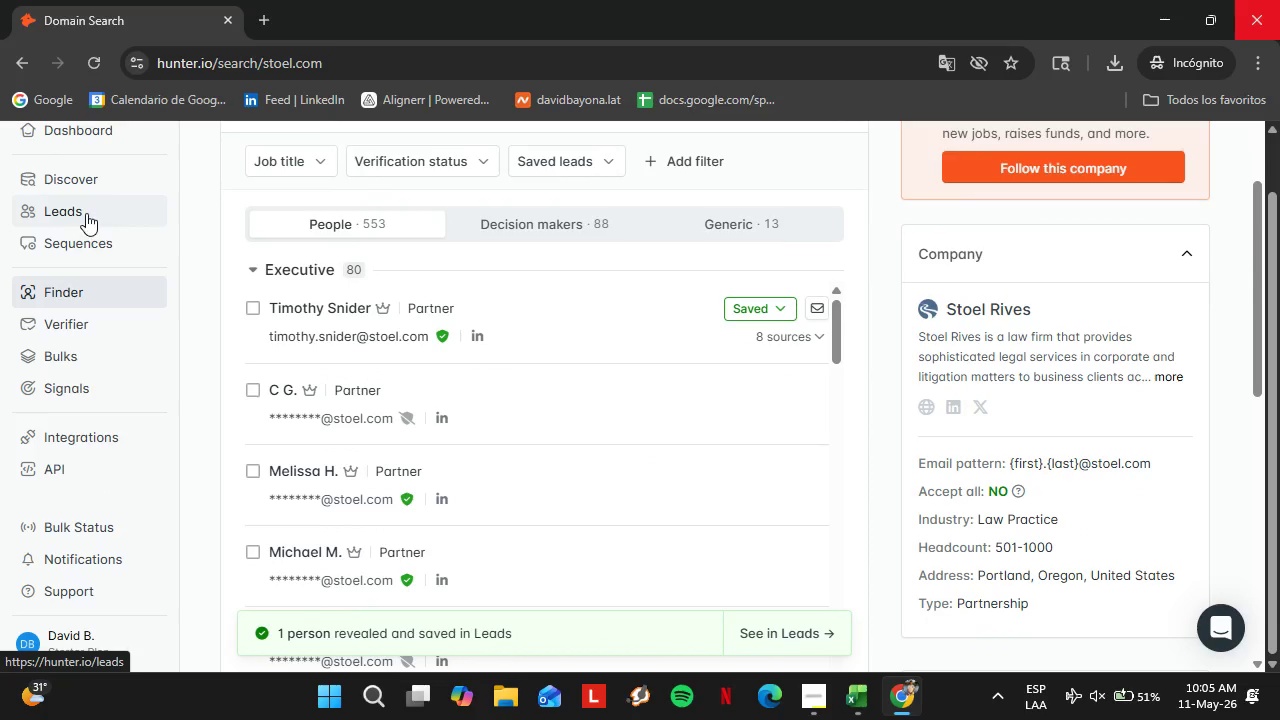 
left_click([86, 213])
 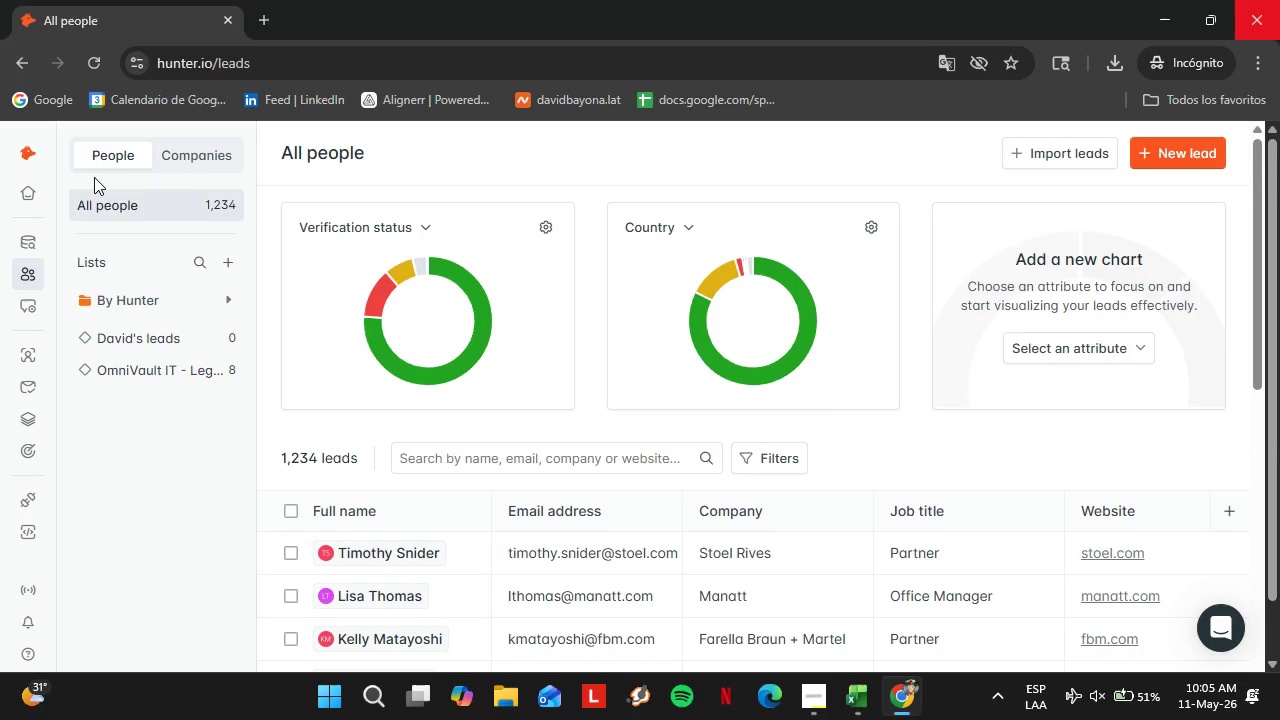 
wait(30.86)
 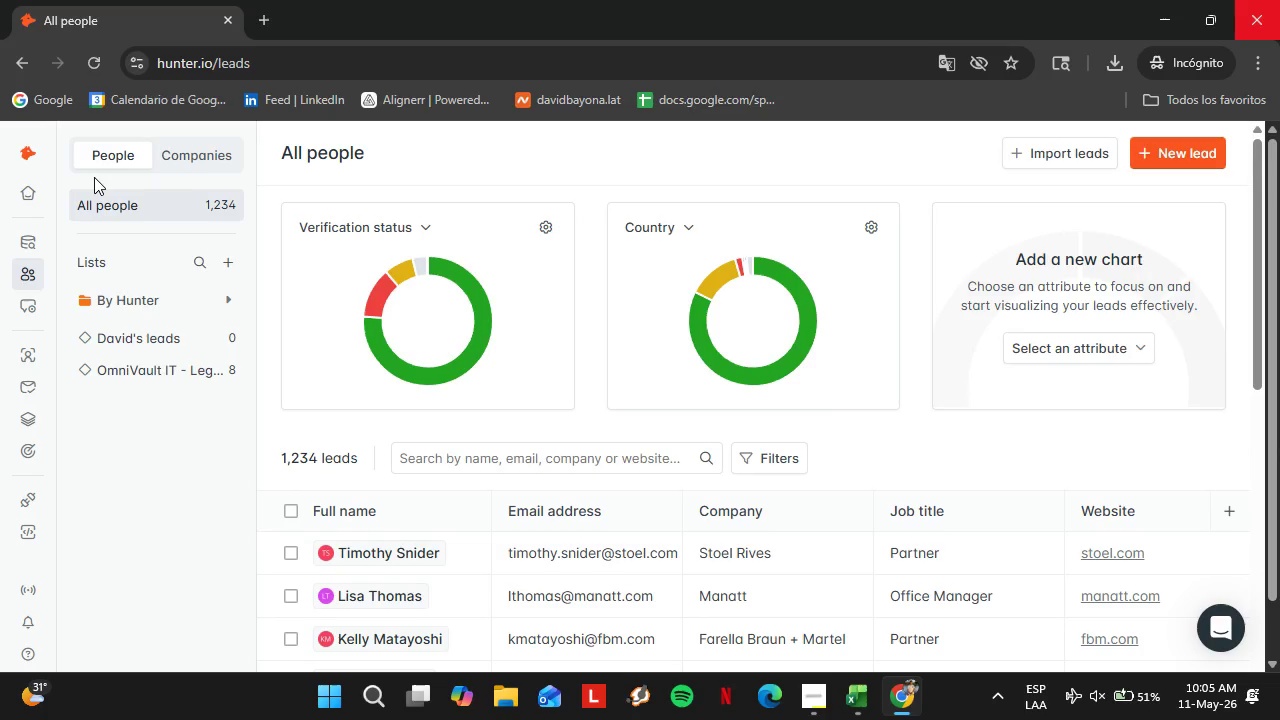 
left_click([179, 371])
 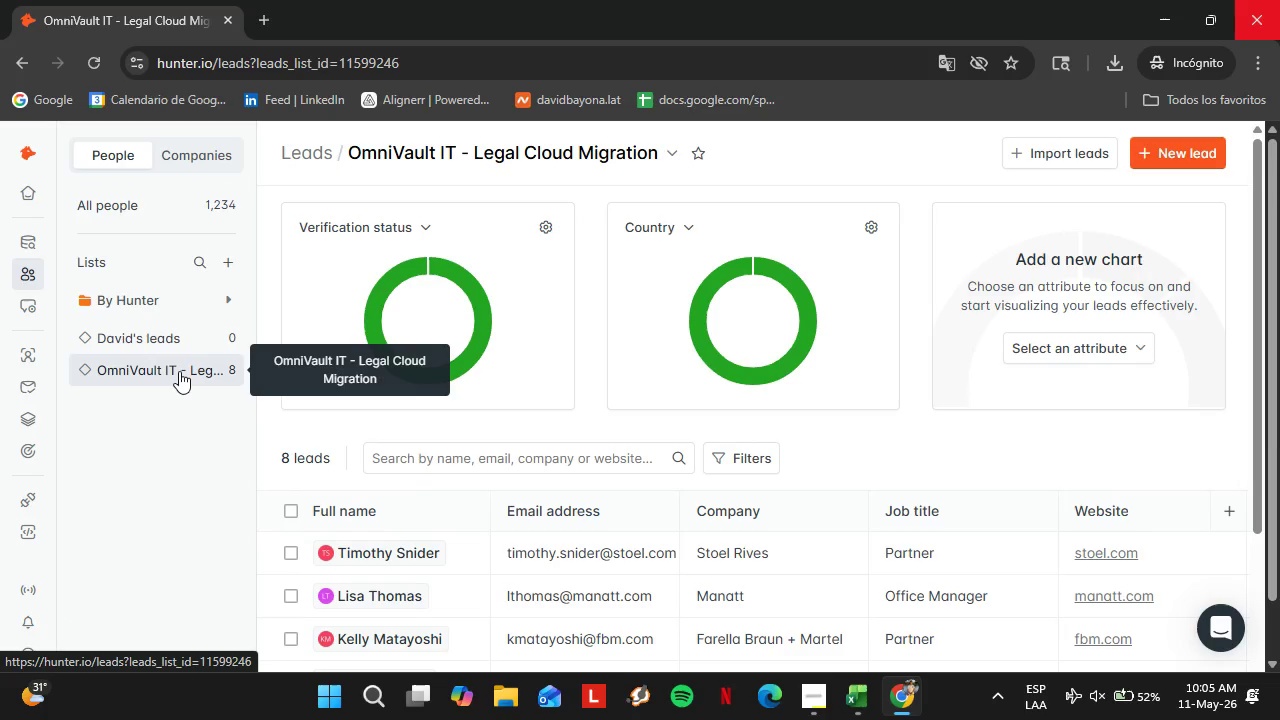 
wait(11.03)
 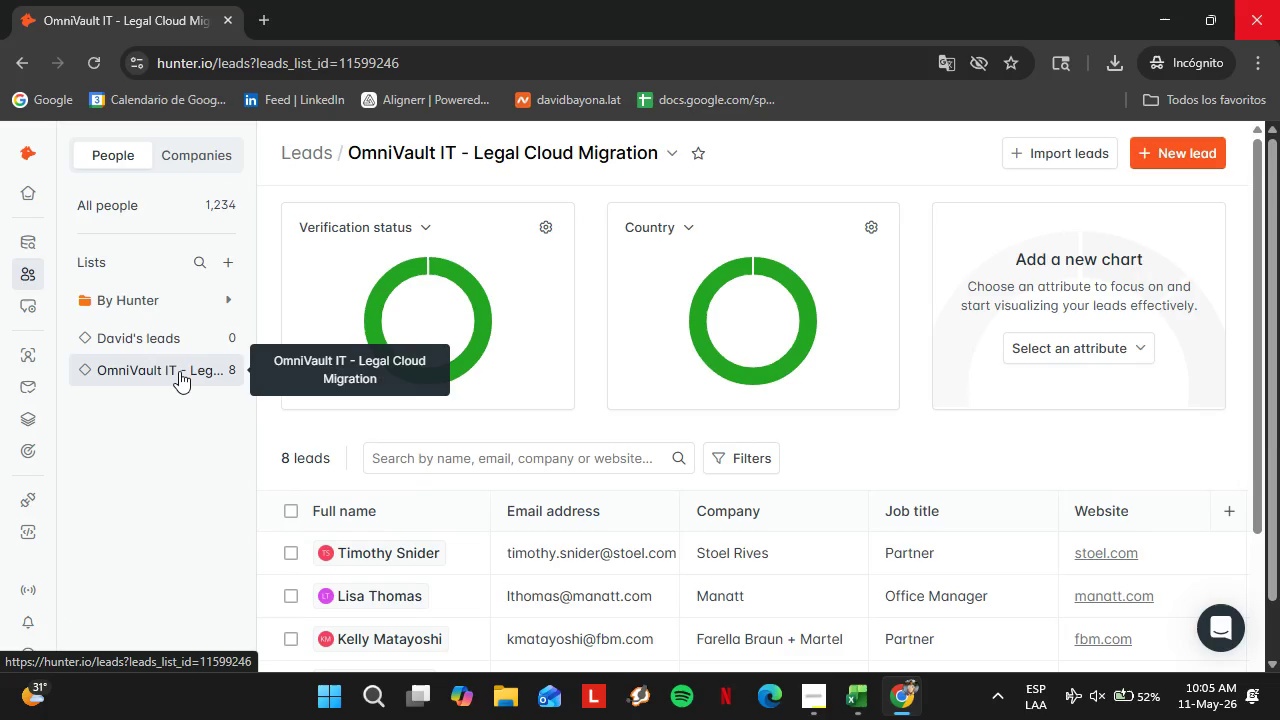 
scroll: coordinate [830, 482], scroll_direction: down, amount: 3.0
 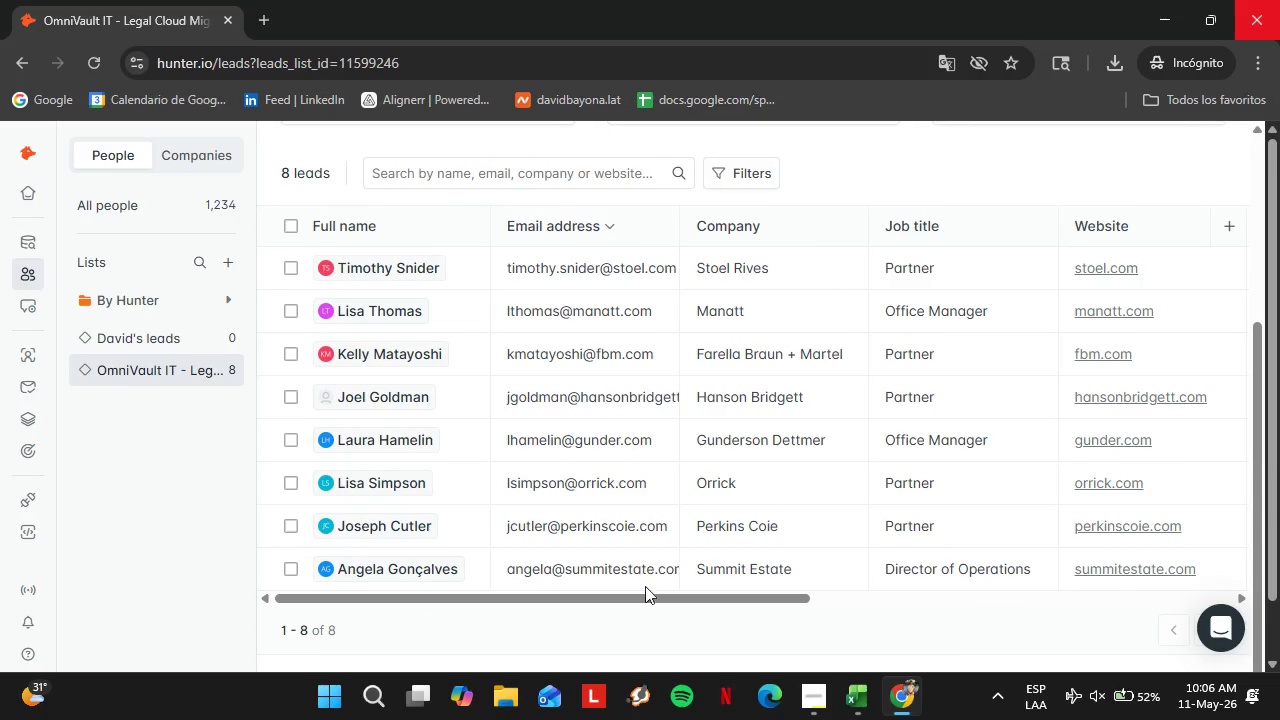 
left_click_drag(start_coordinate=[632, 604], to_coordinate=[881, 600])
 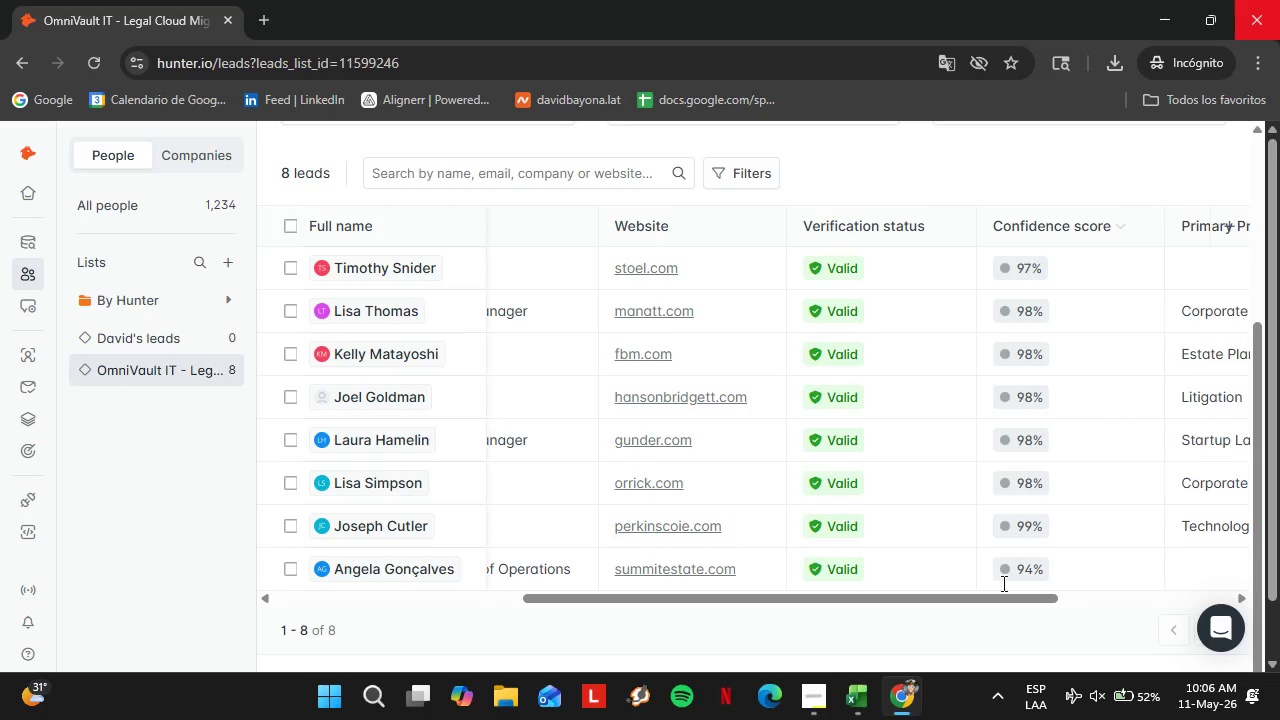 
left_click_drag(start_coordinate=[890, 597], to_coordinate=[1029, 600])
 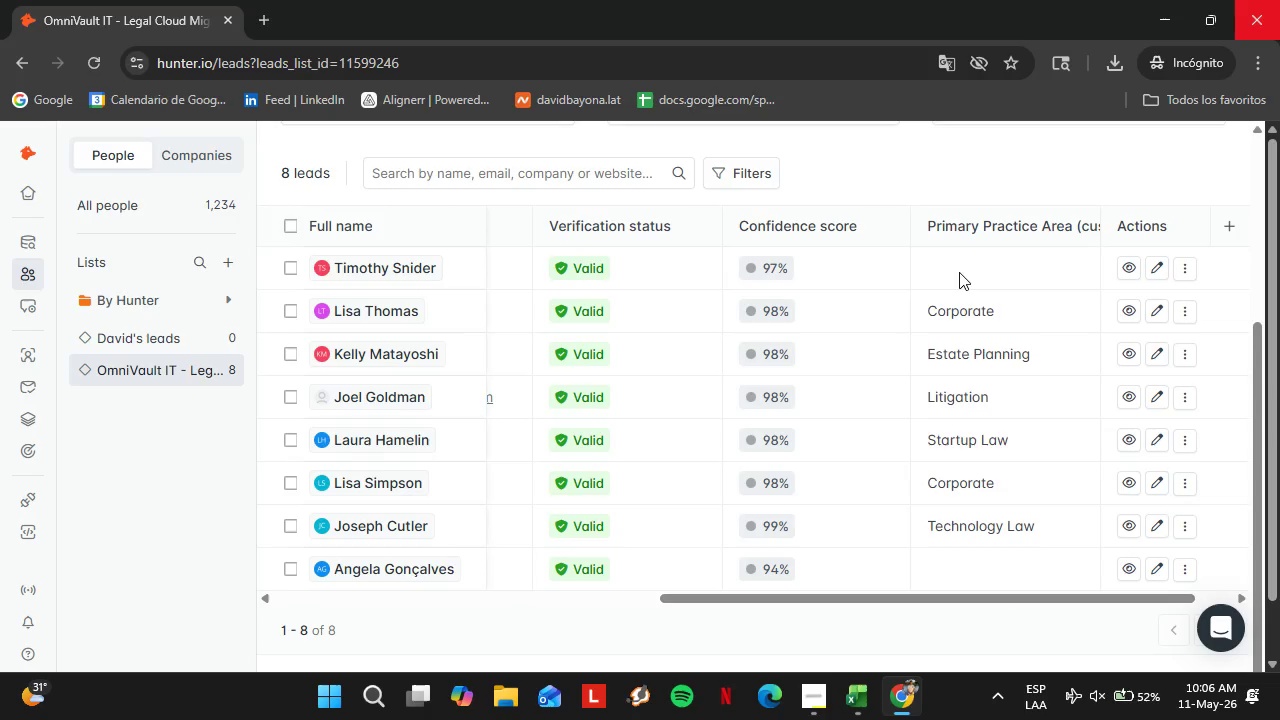 
double_click([959, 272])
 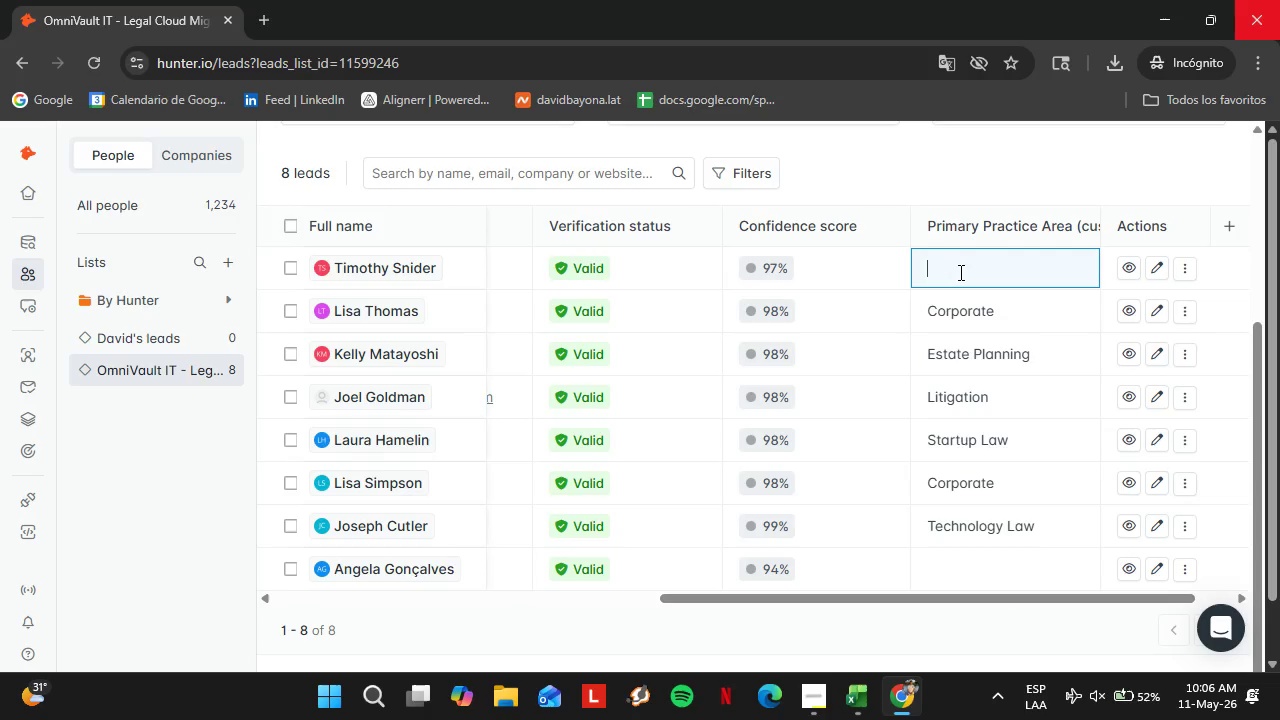 
triple_click([959, 272])
 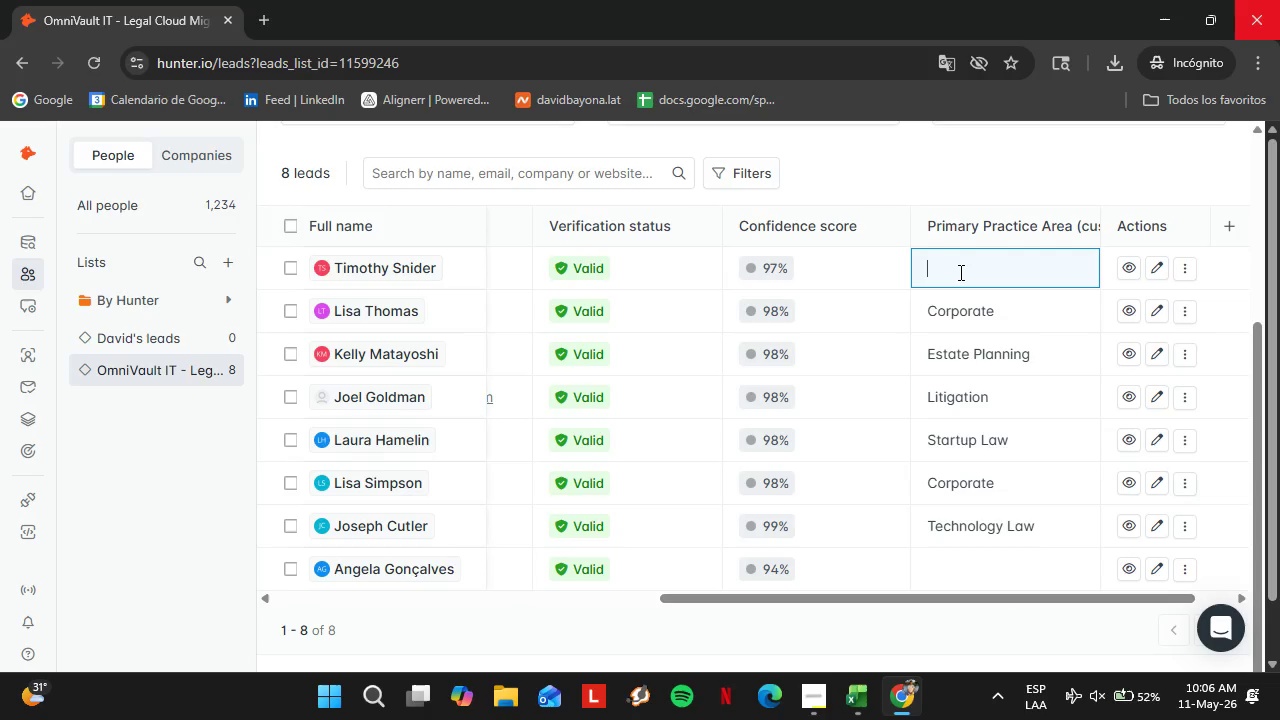 
type(Business Law)
 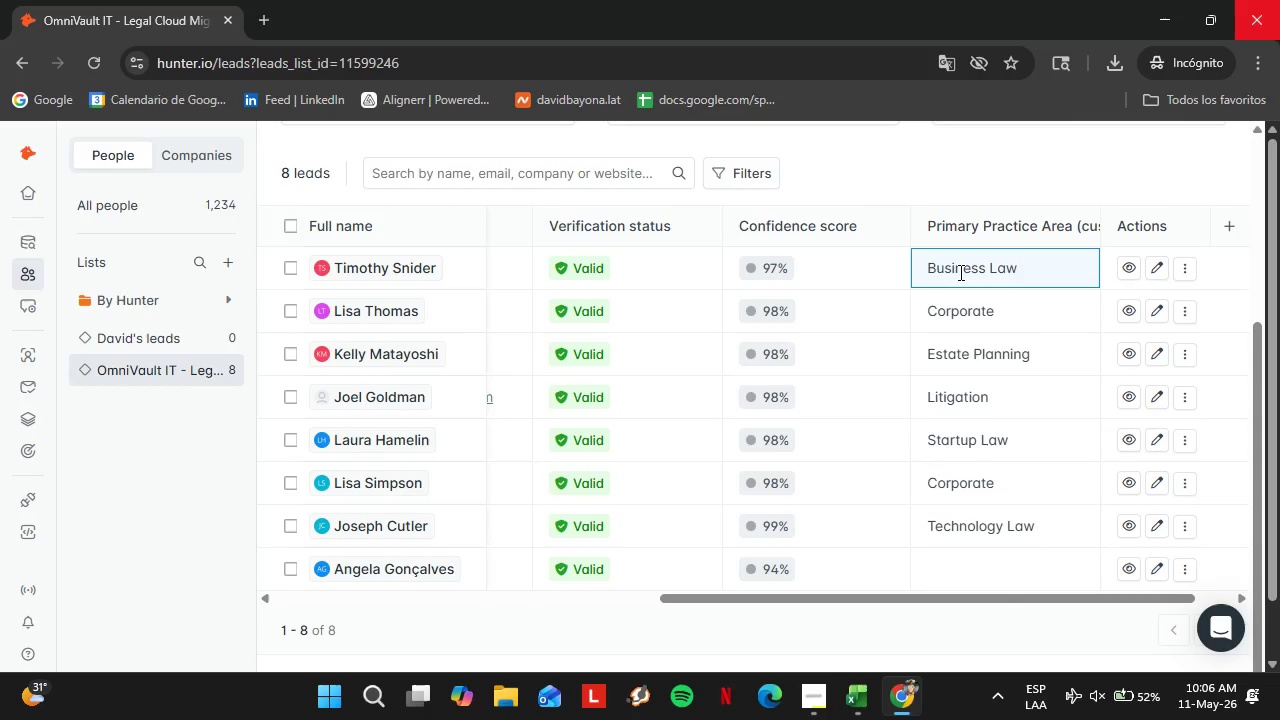 
left_click([827, 709])